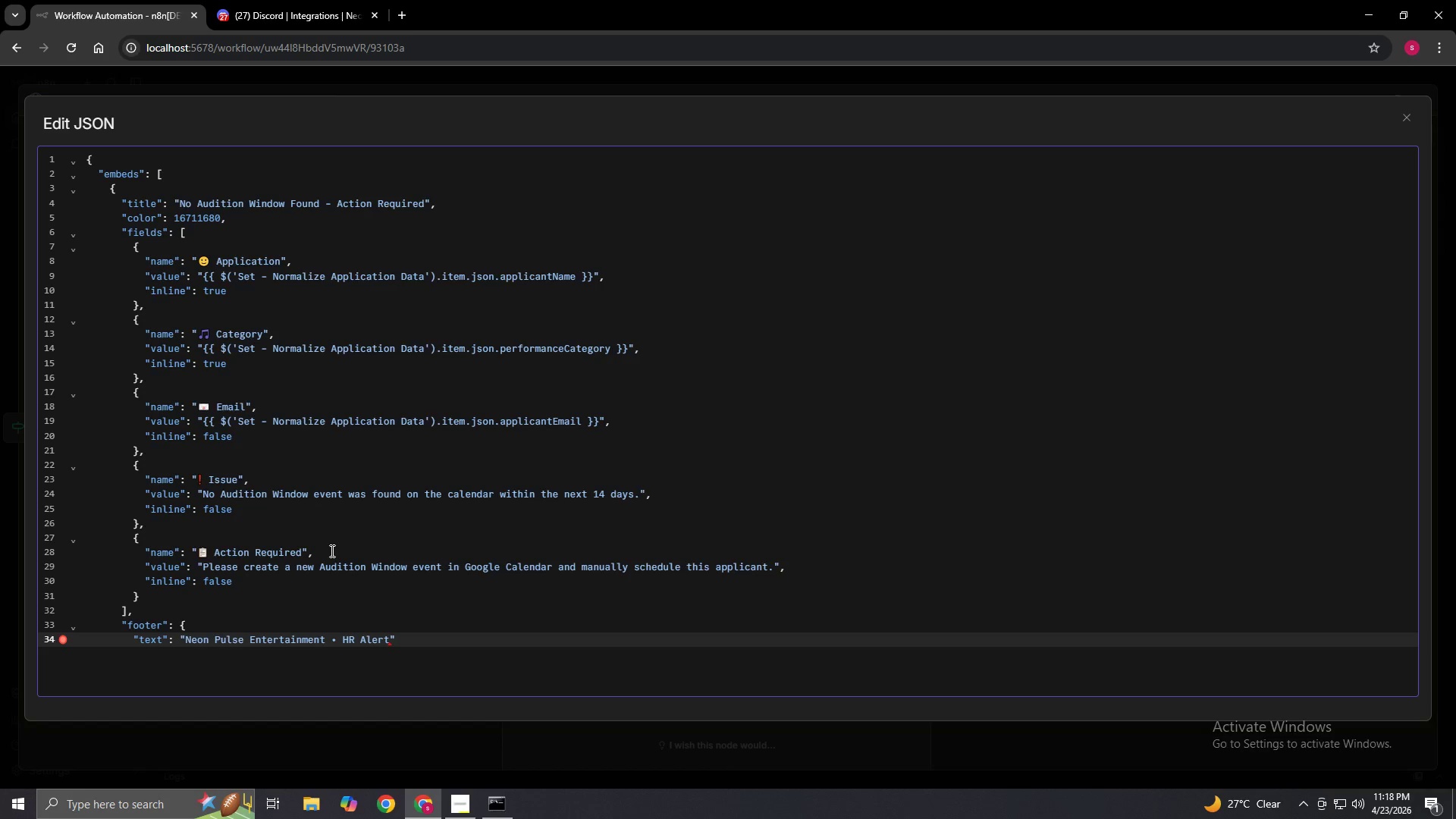 
key(Enter)
 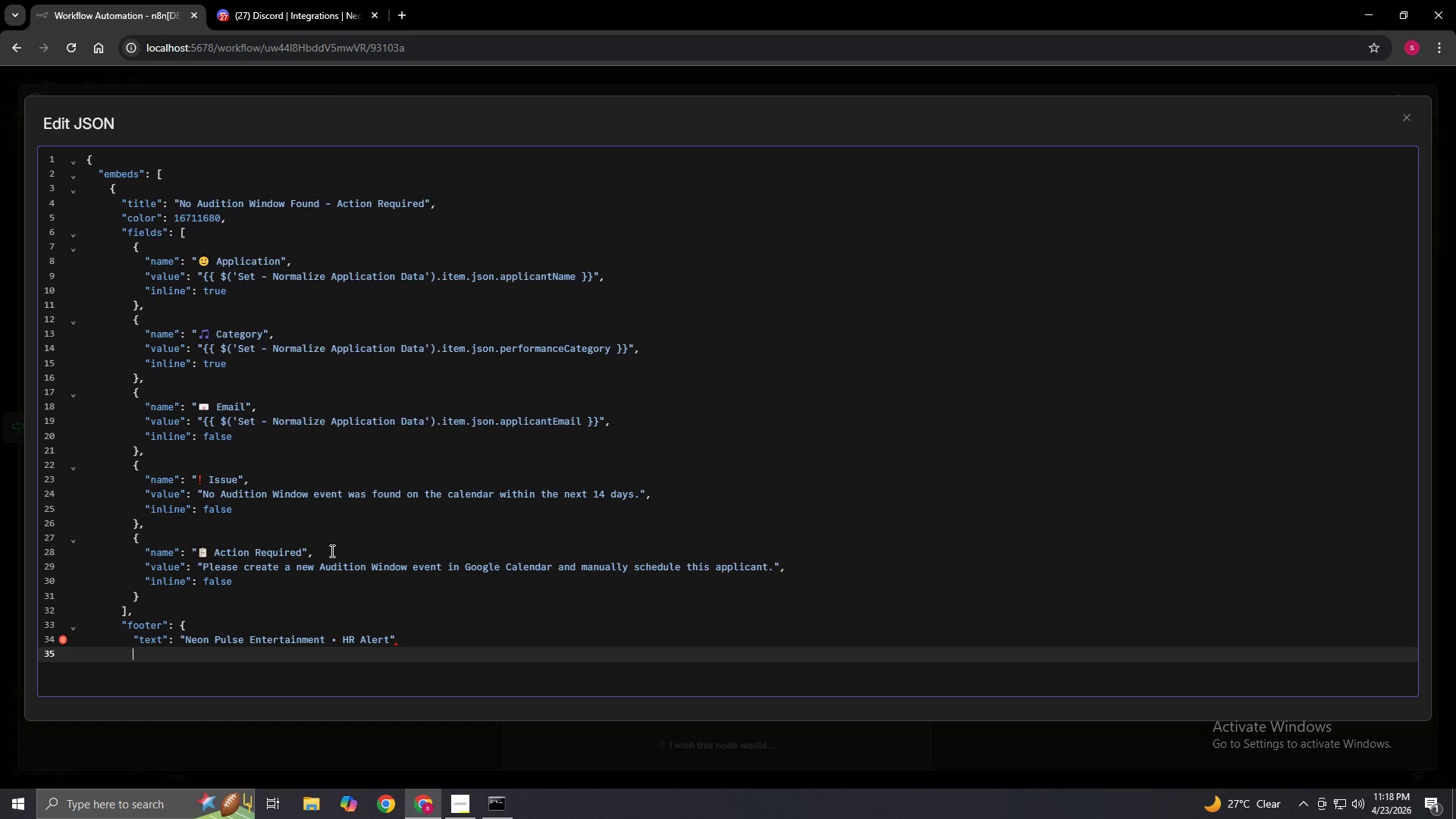 
key(Shift+BracketRight)
 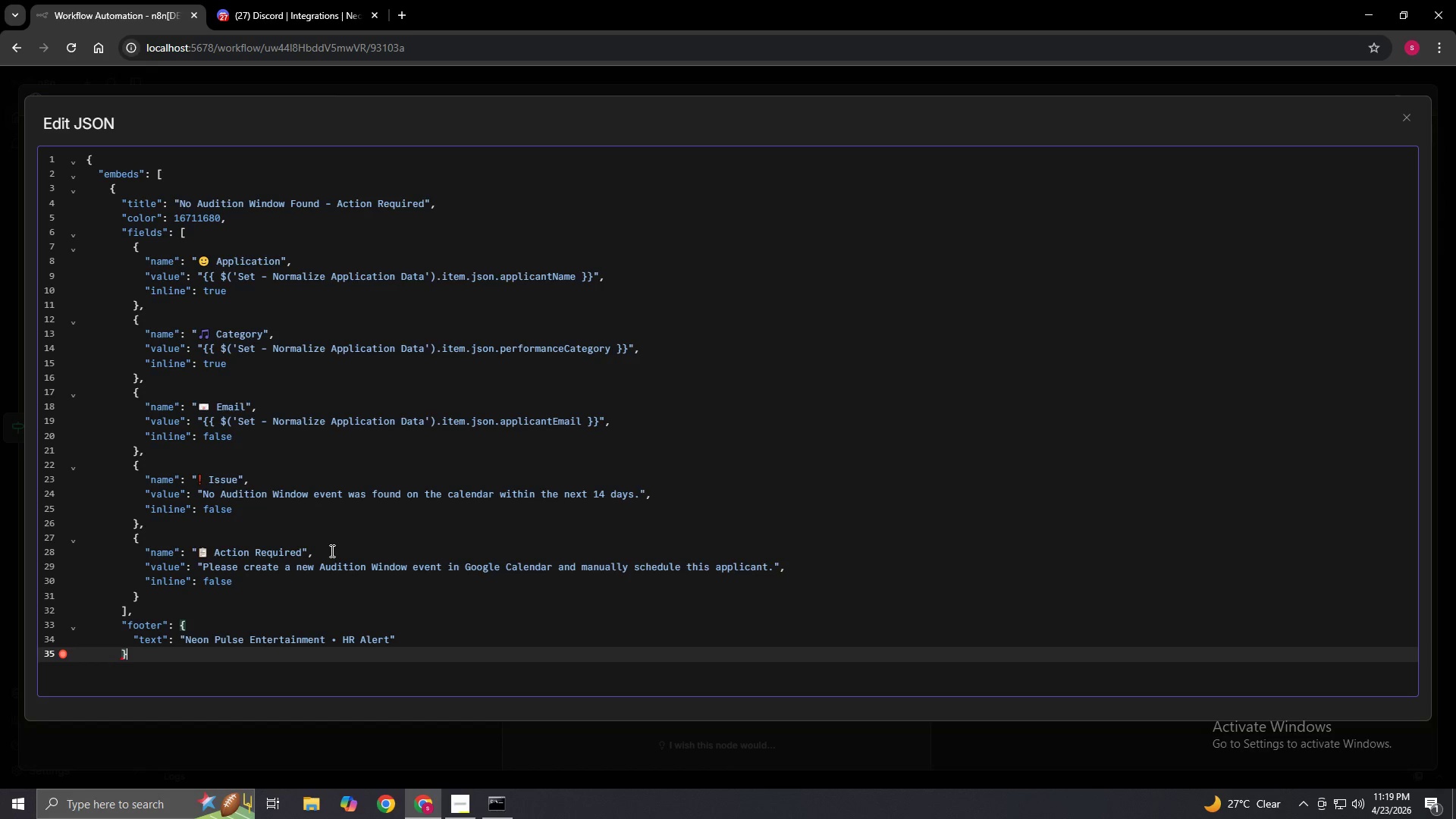 
key(Comma)
 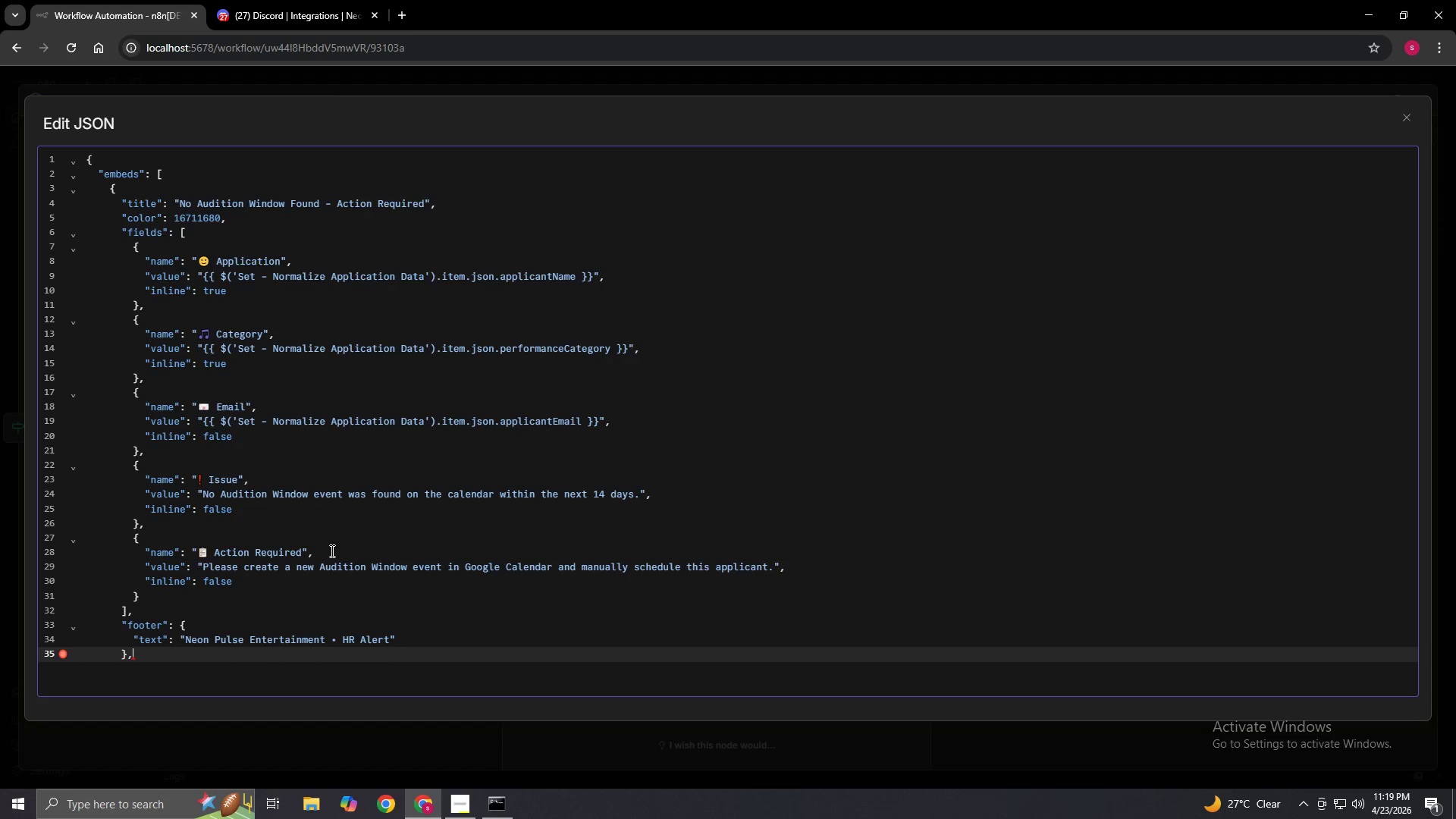 
key(Enter)
 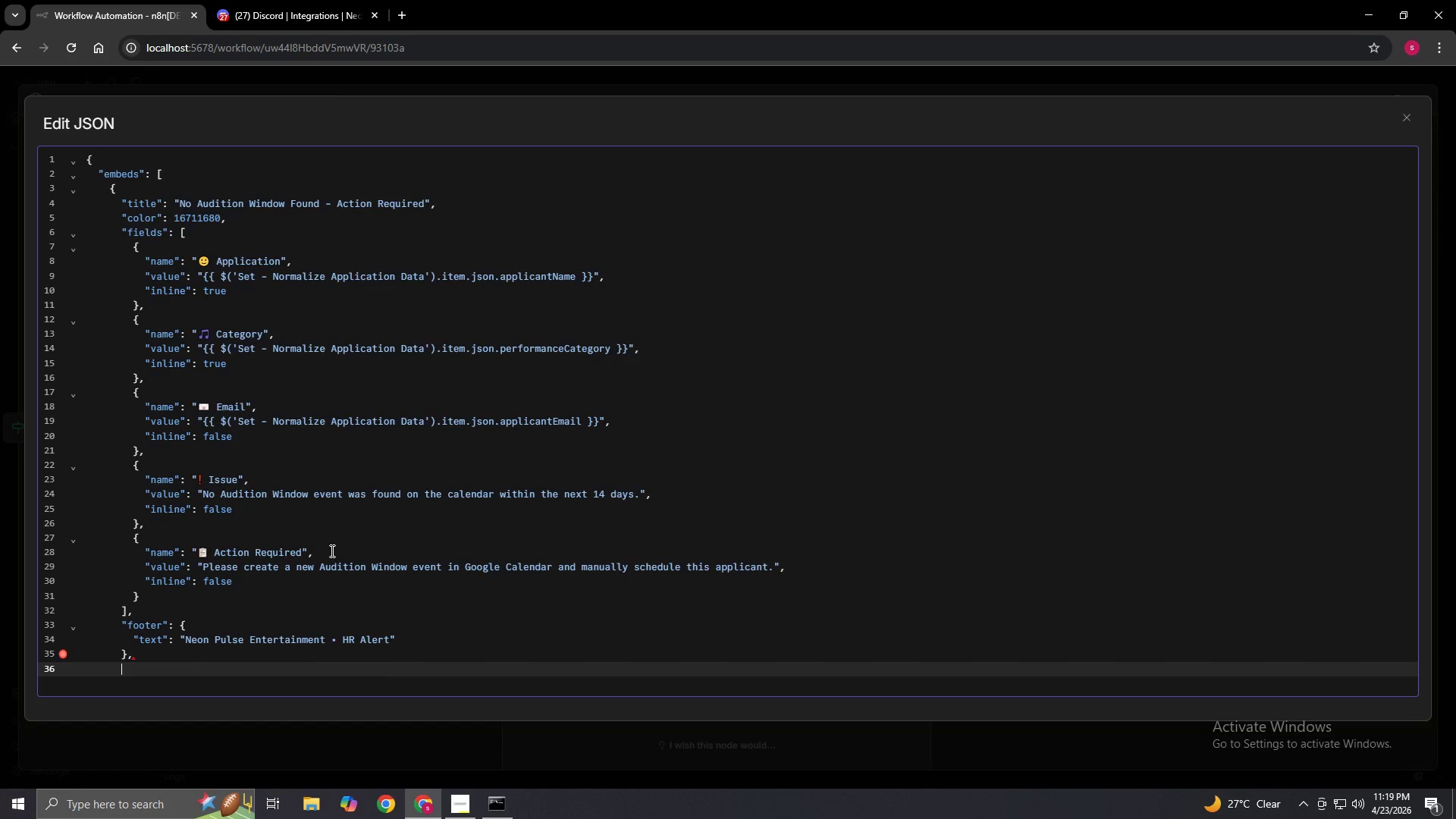 
type("timestamp": "{{}})
 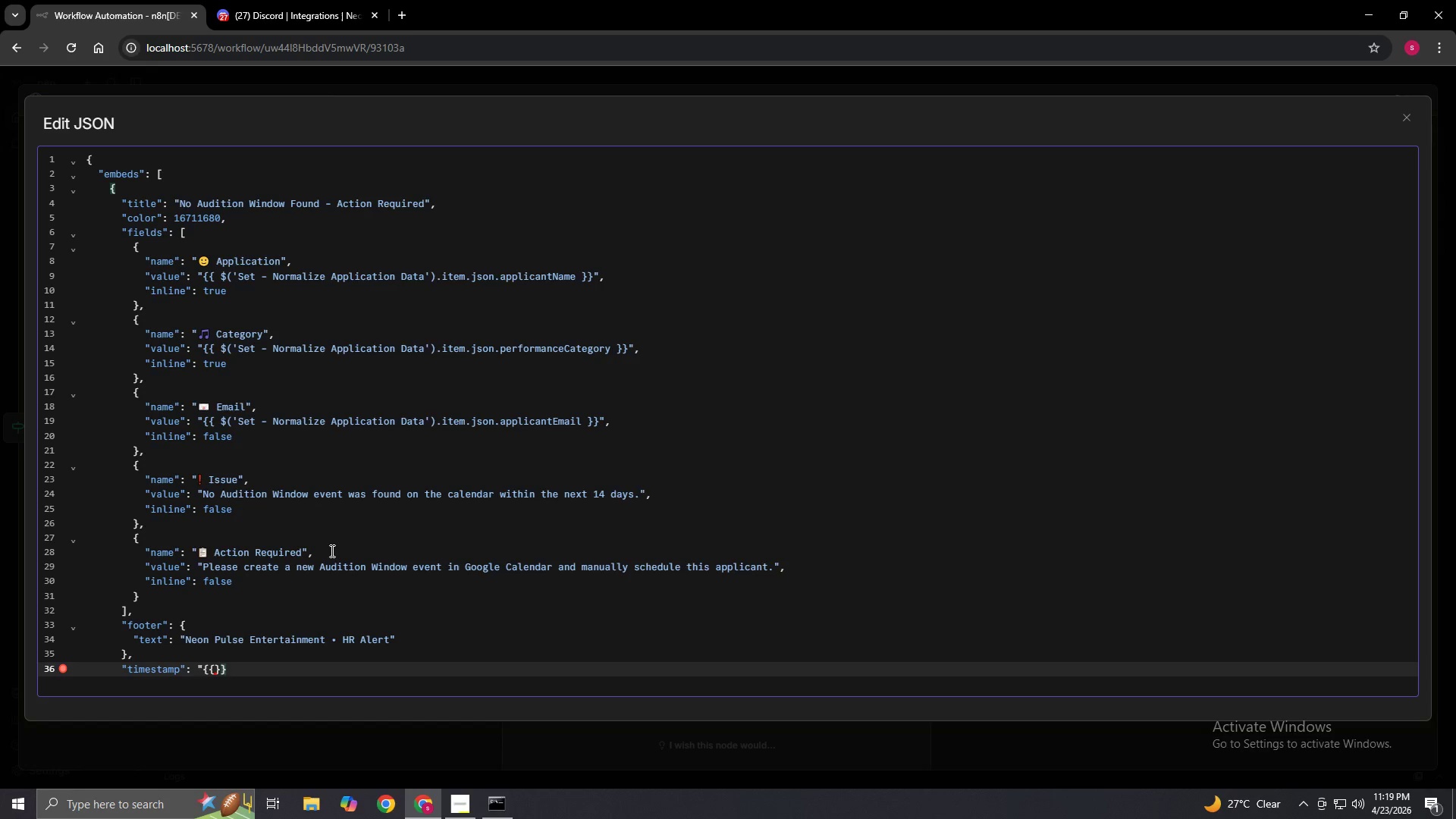 
key(ArrowLeft)
 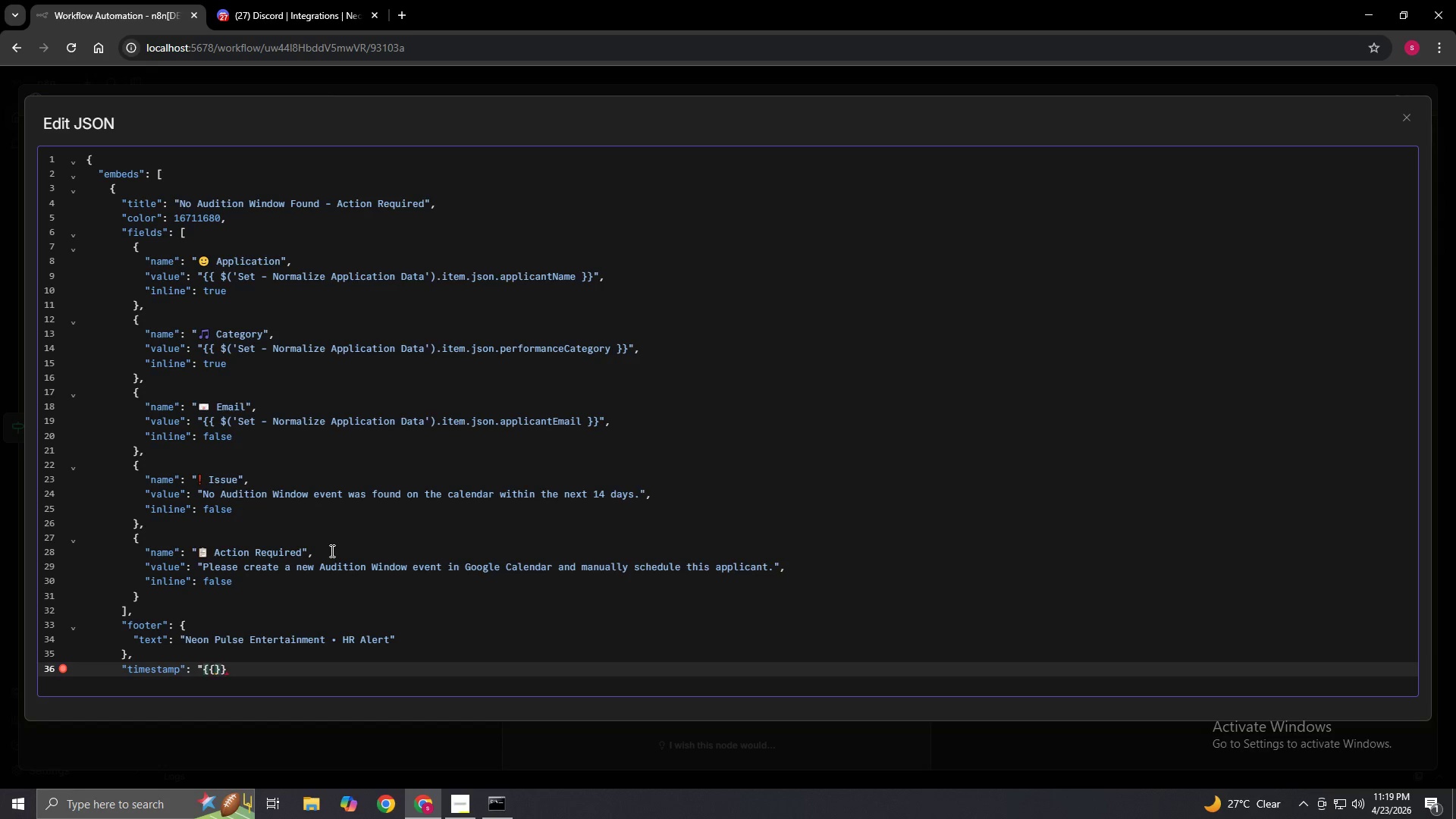 
key(ArrowLeft)
 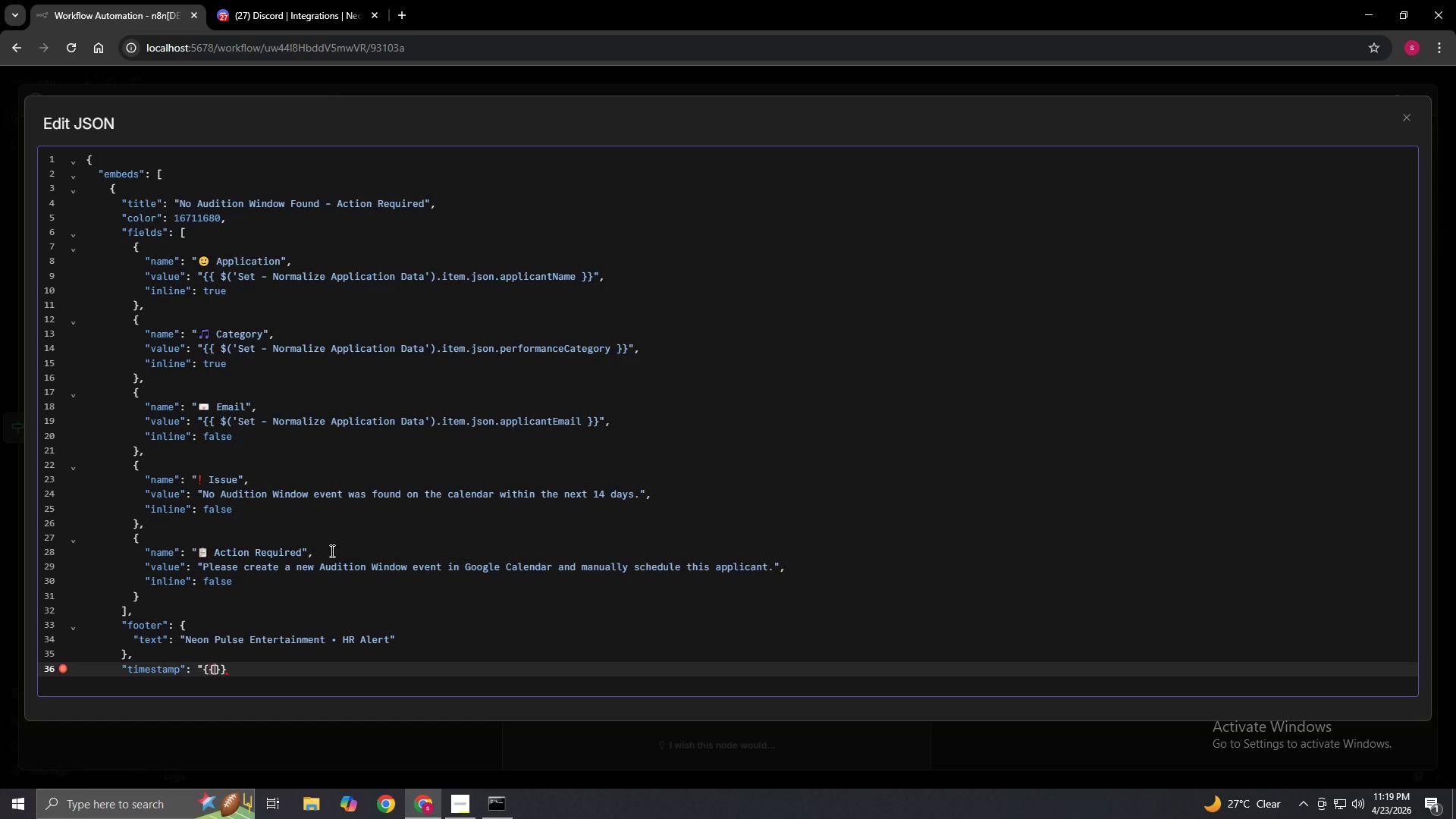 
key(Space)
 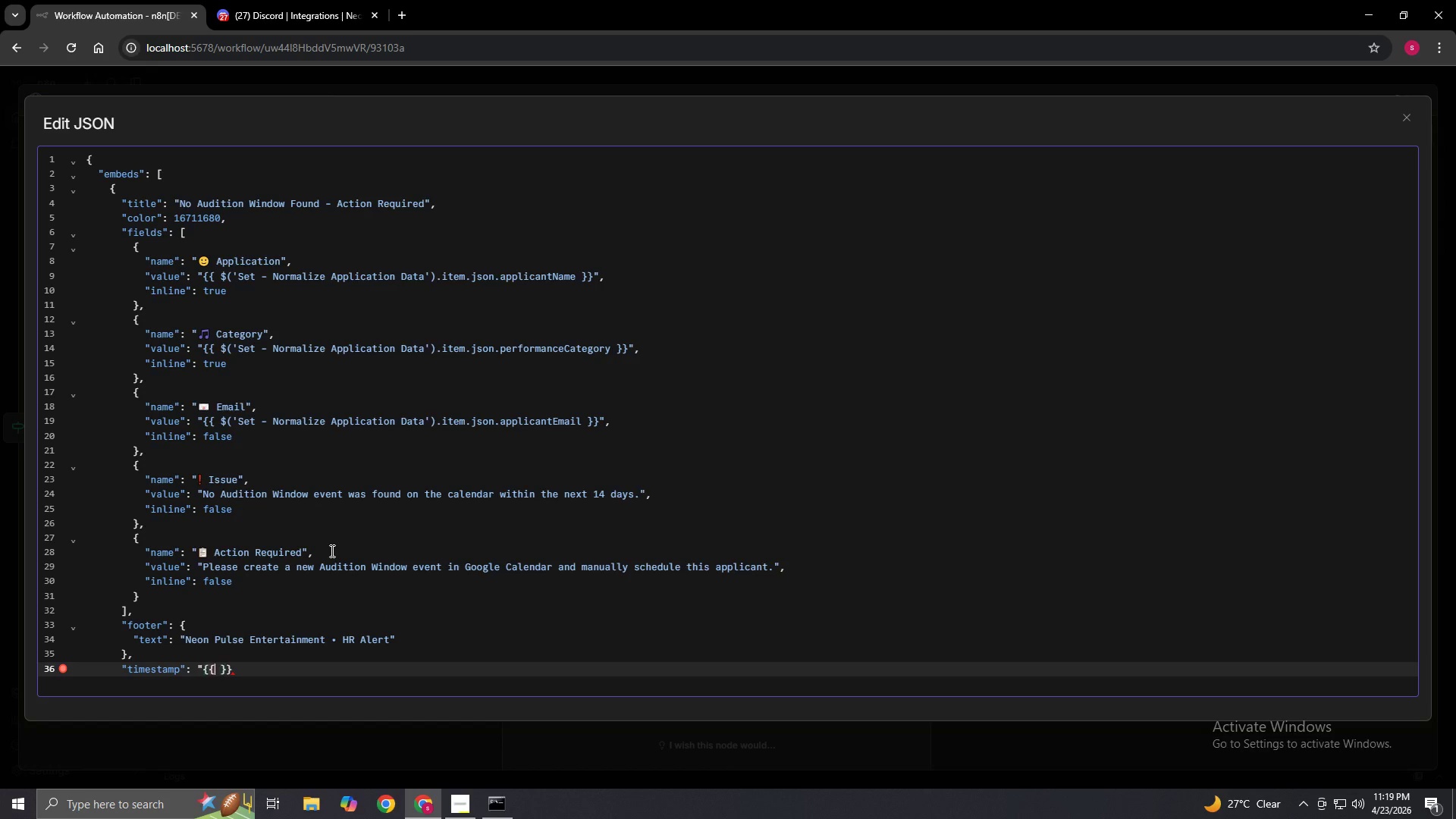 
key(ArrowLeft)
 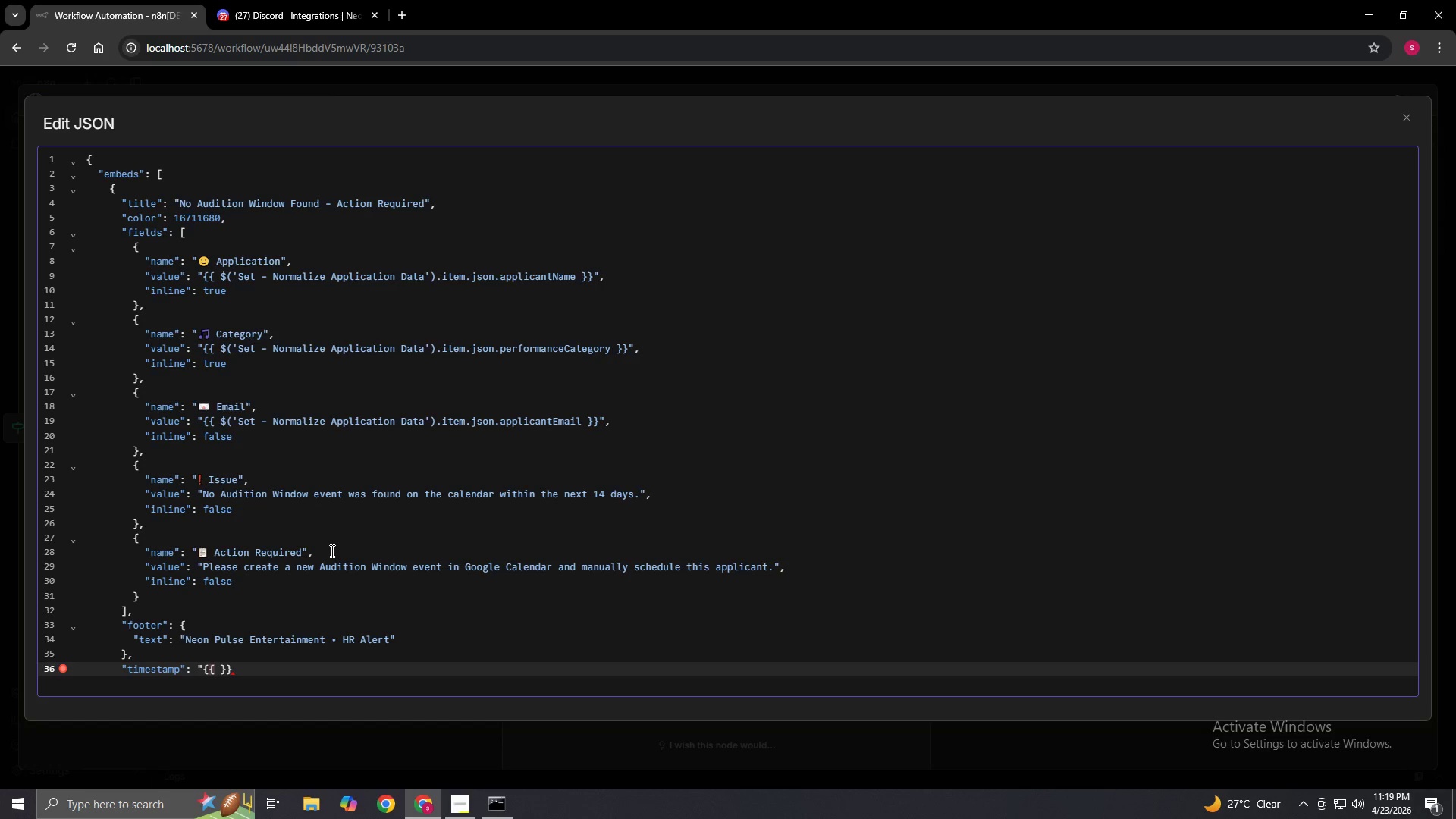 
type( $now.toISO())
 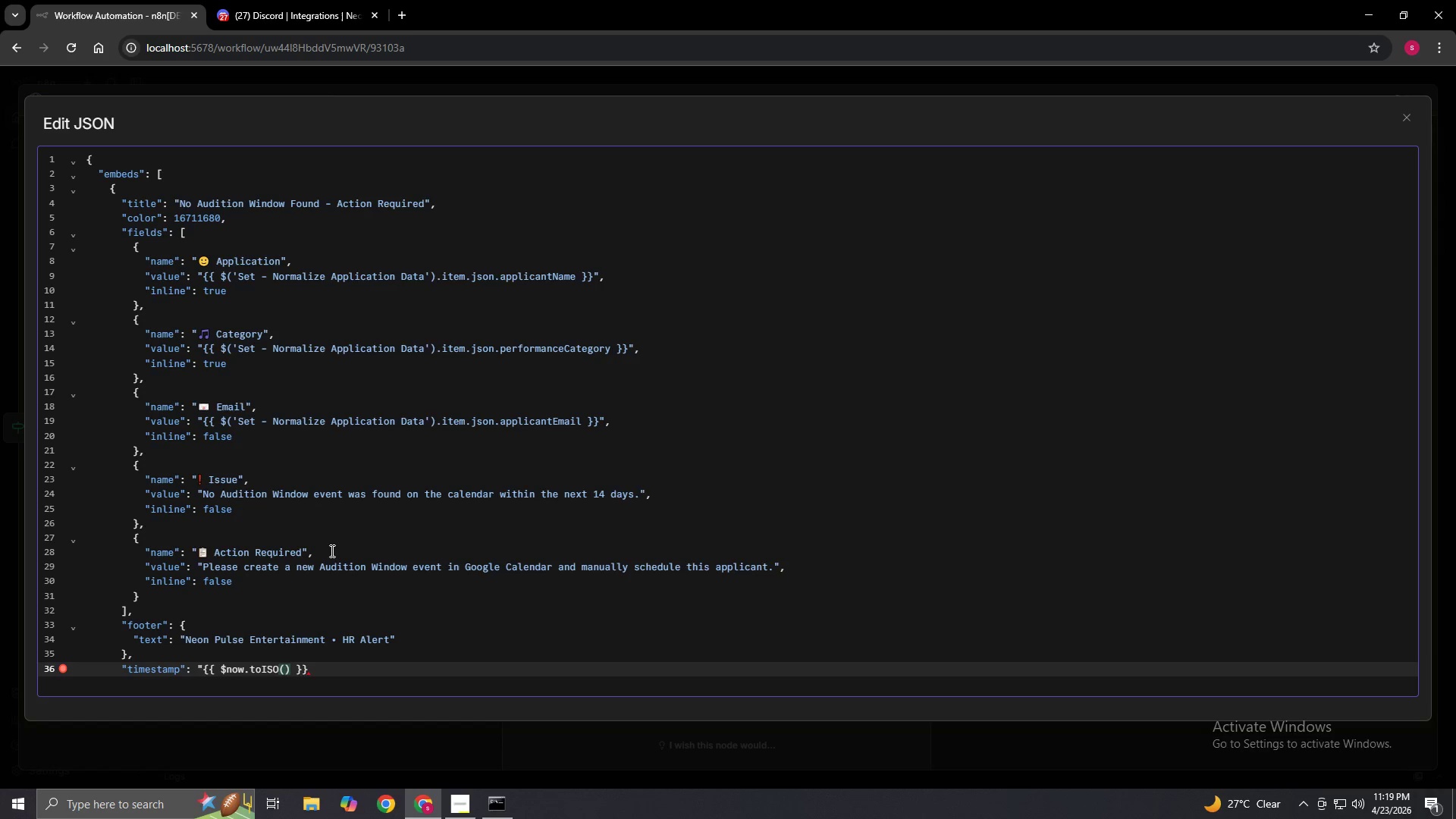 
key(ArrowRight)
 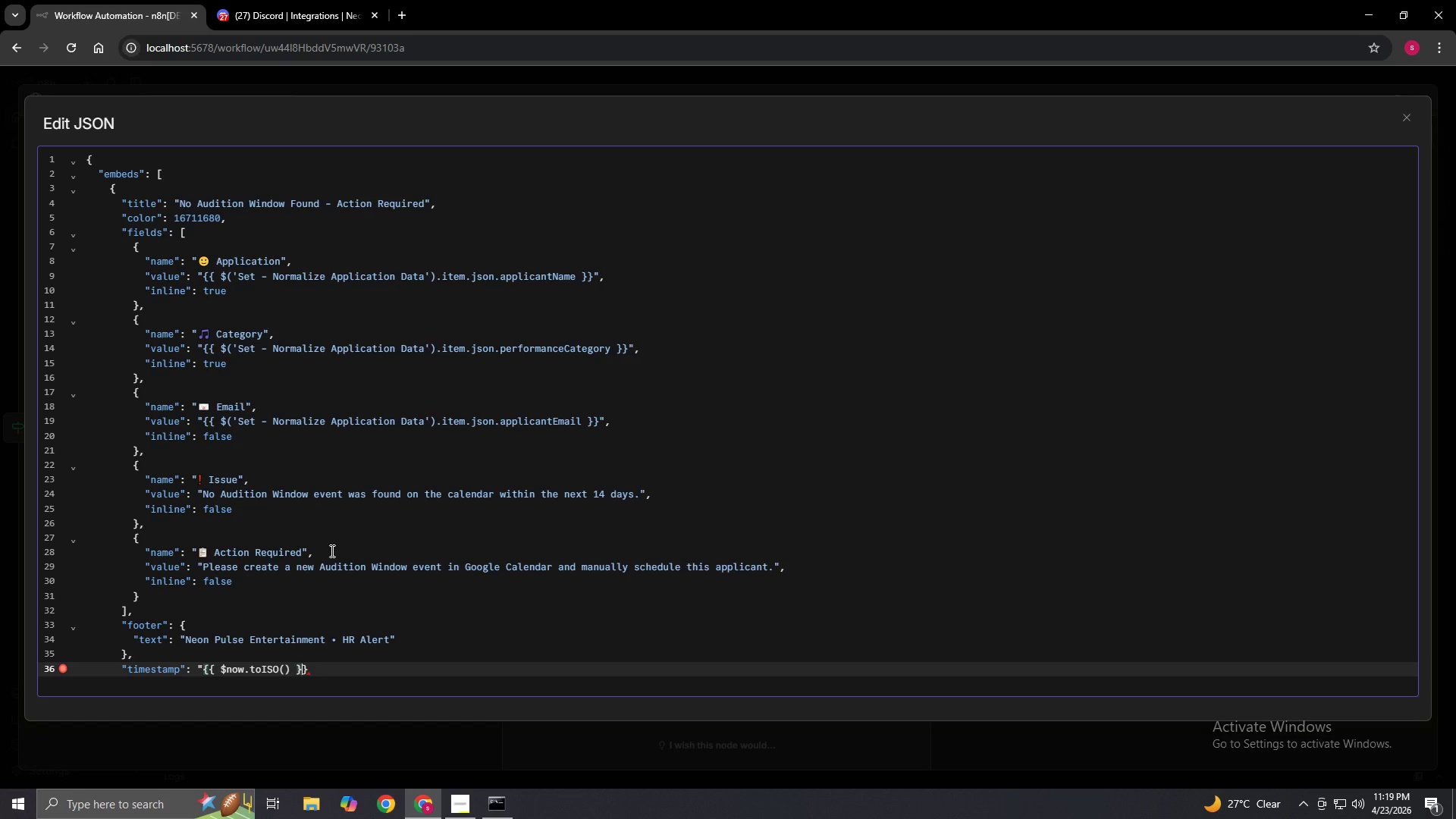 
key(ArrowRight)
 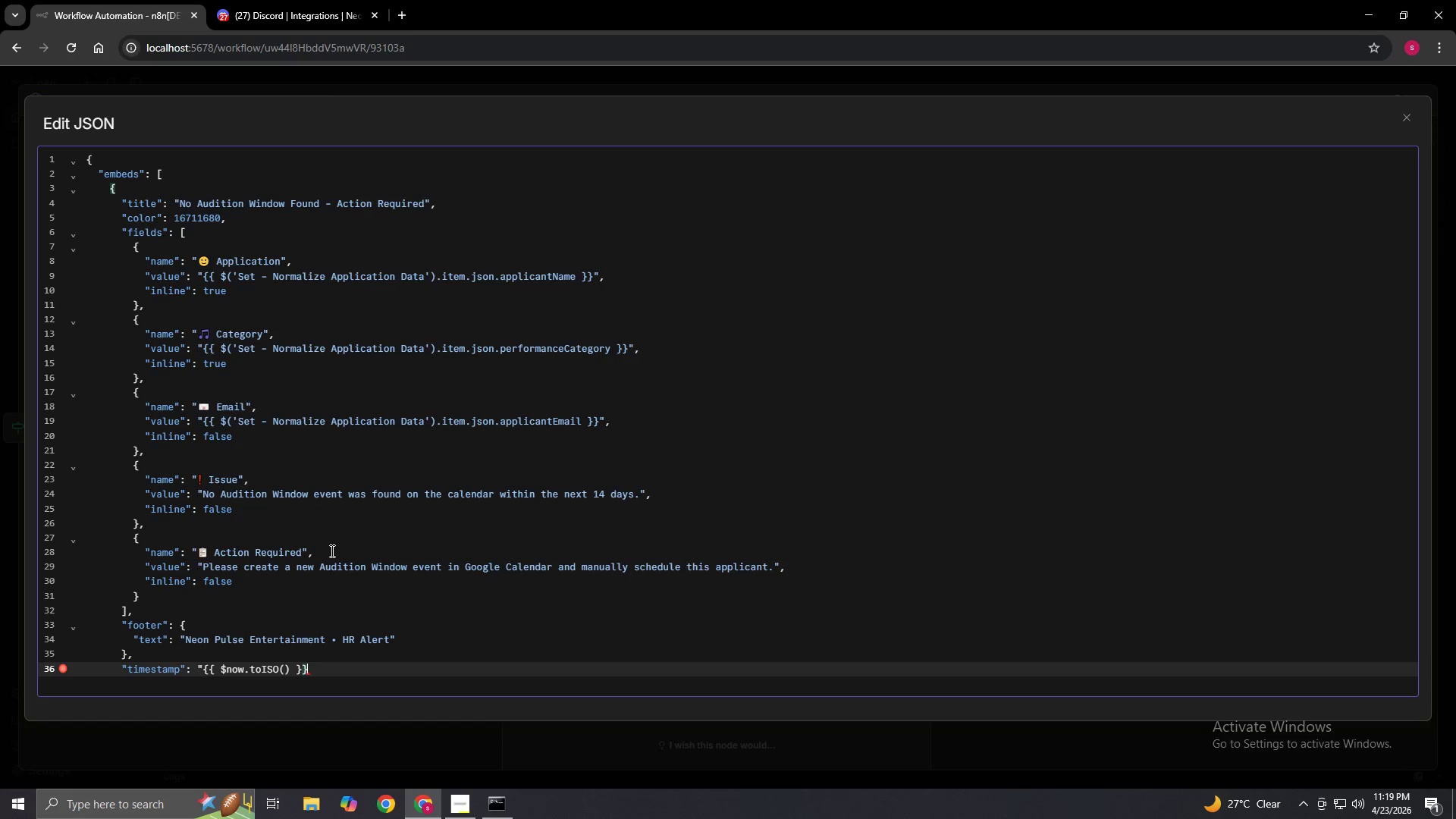 
key(ArrowRight)
 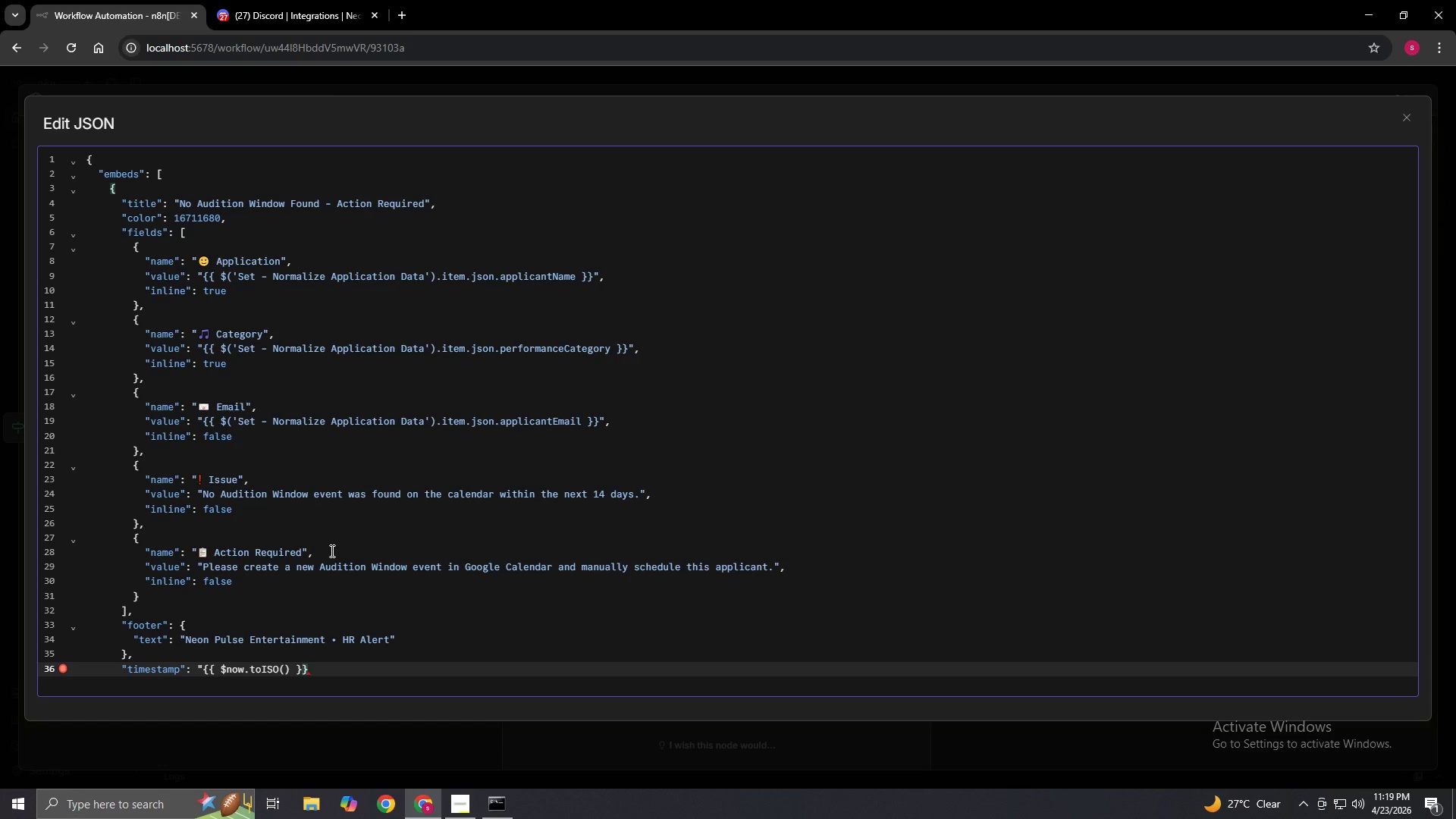 
key(Shift+Quote)
 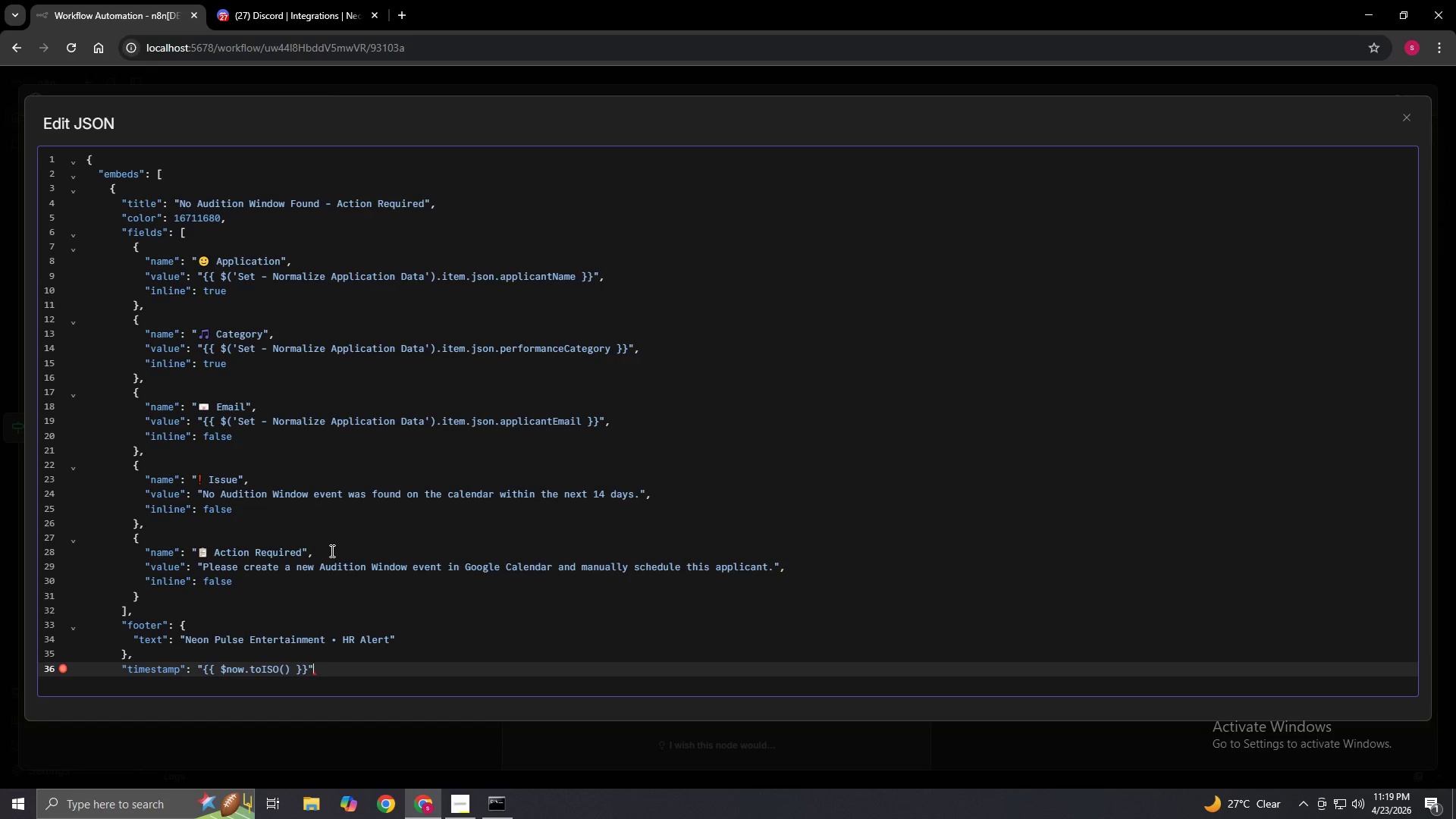 
key(Enter)
 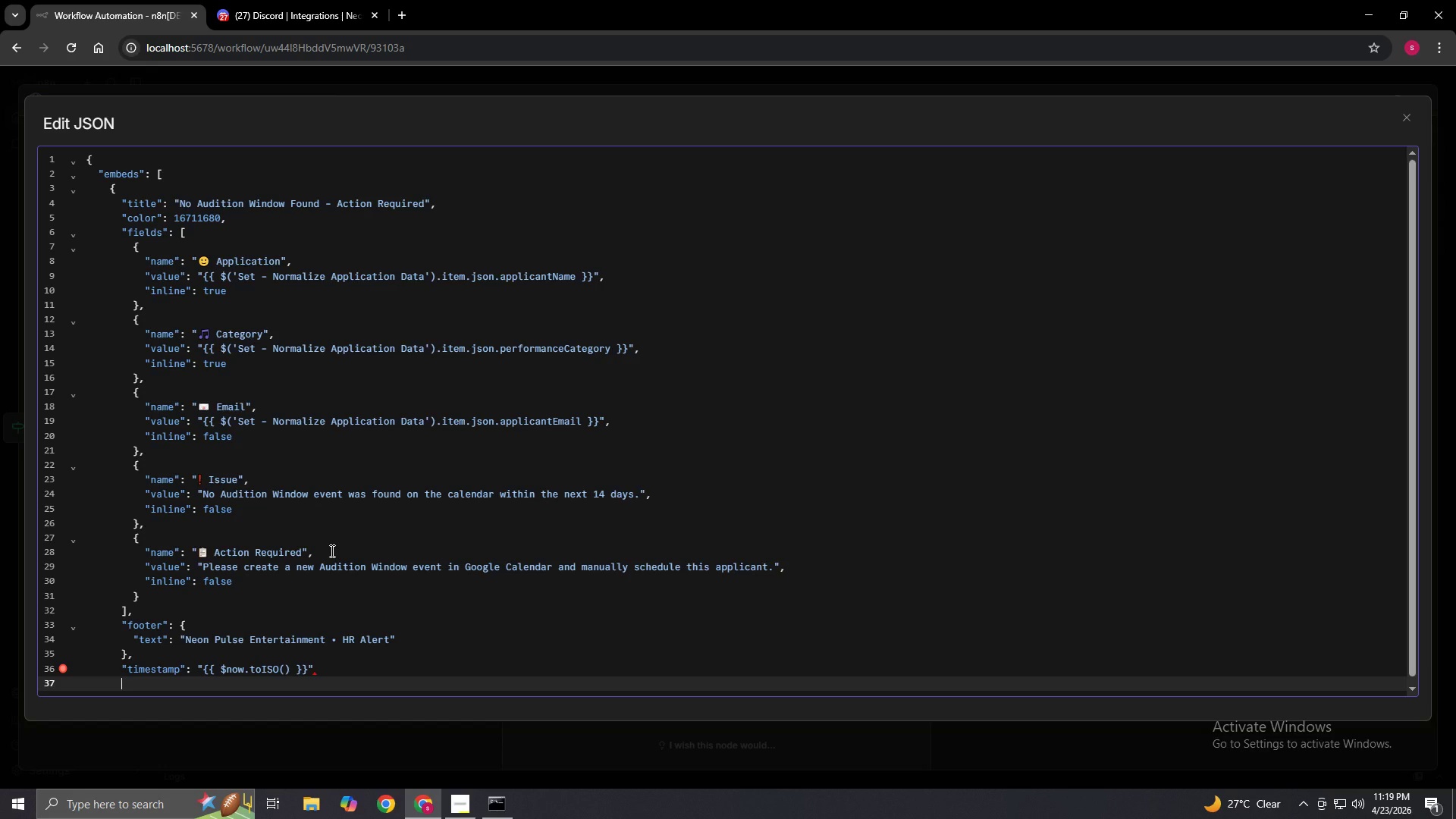 
hold_key(key=ShiftLeft, duration=1.5)
 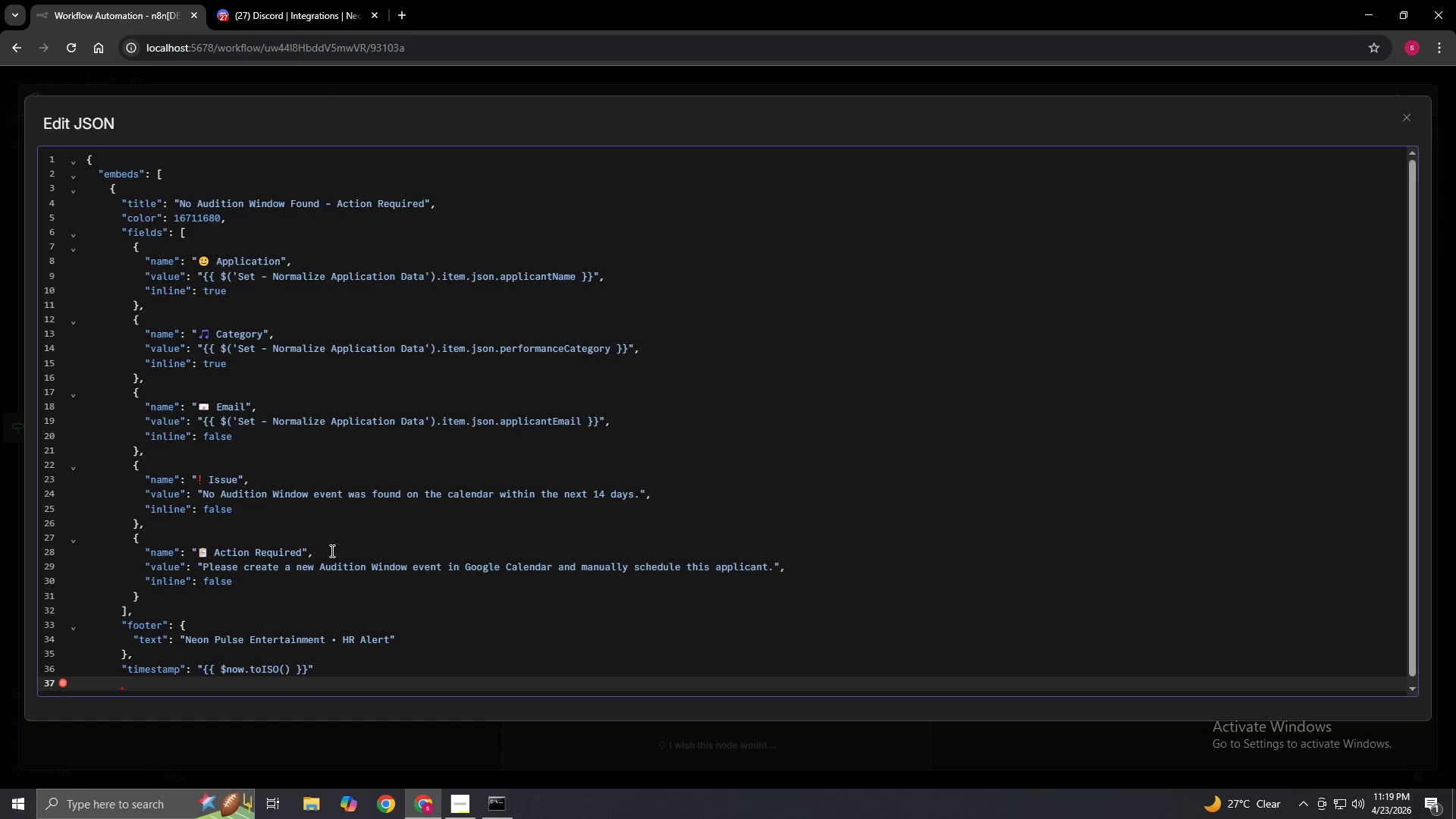 
hold_key(key=ShiftLeft, duration=1.51)
 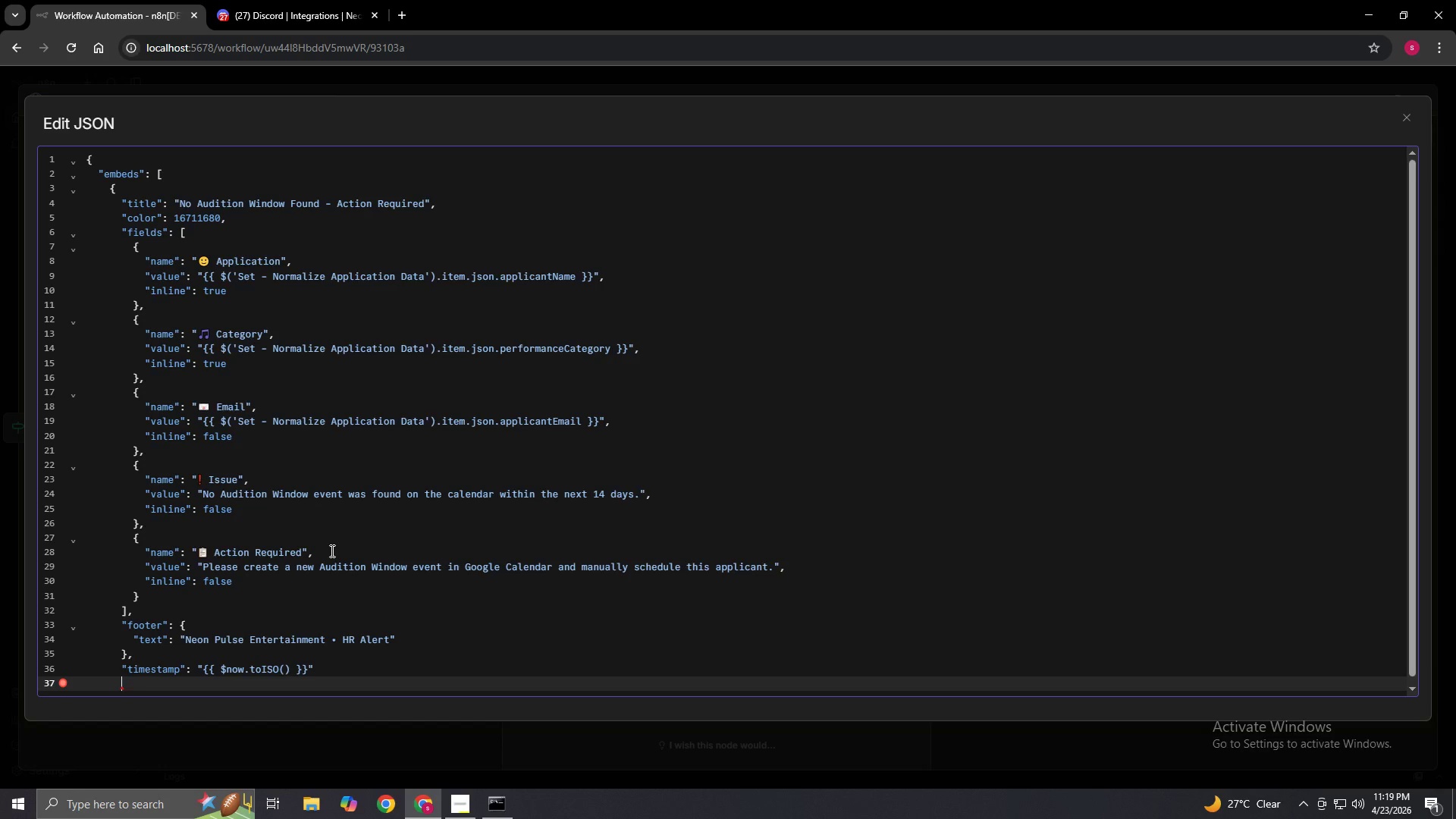 
hold_key(key=ShiftLeft, duration=1.52)
 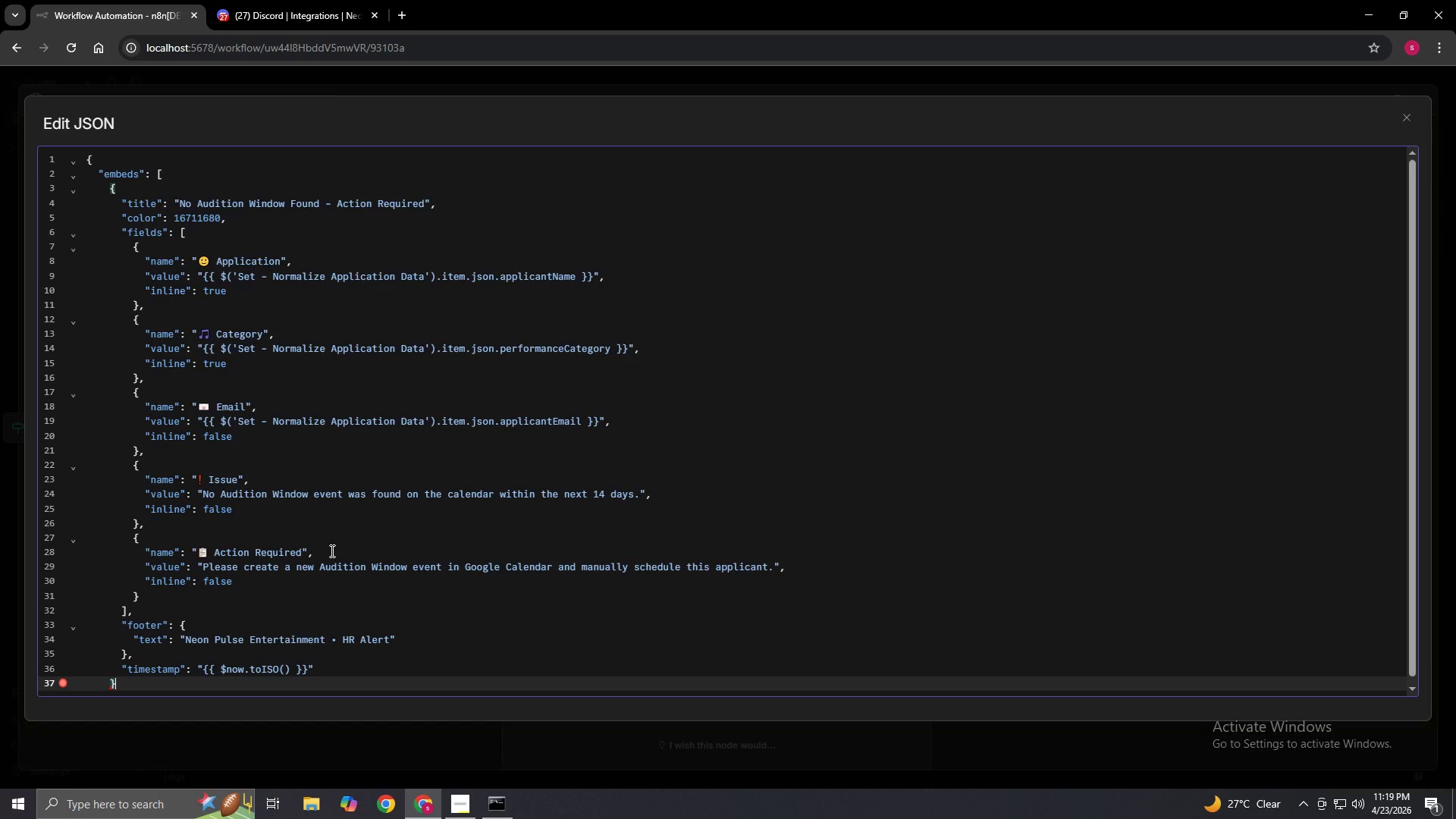 
key(Shift+BracketRight)
 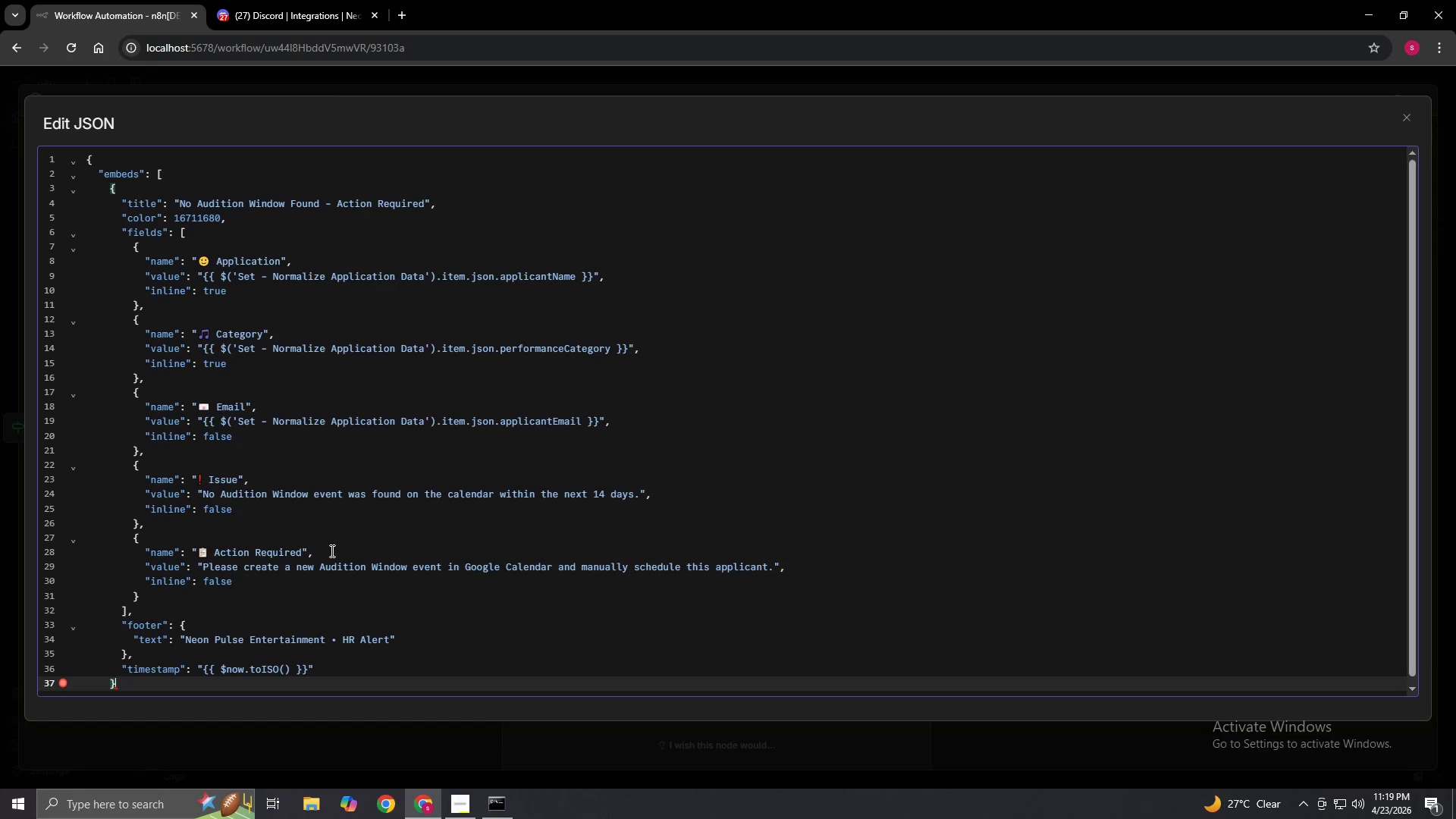 
scroll: coordinate [331, 551], scroll_direction: down, amount: 8.0
 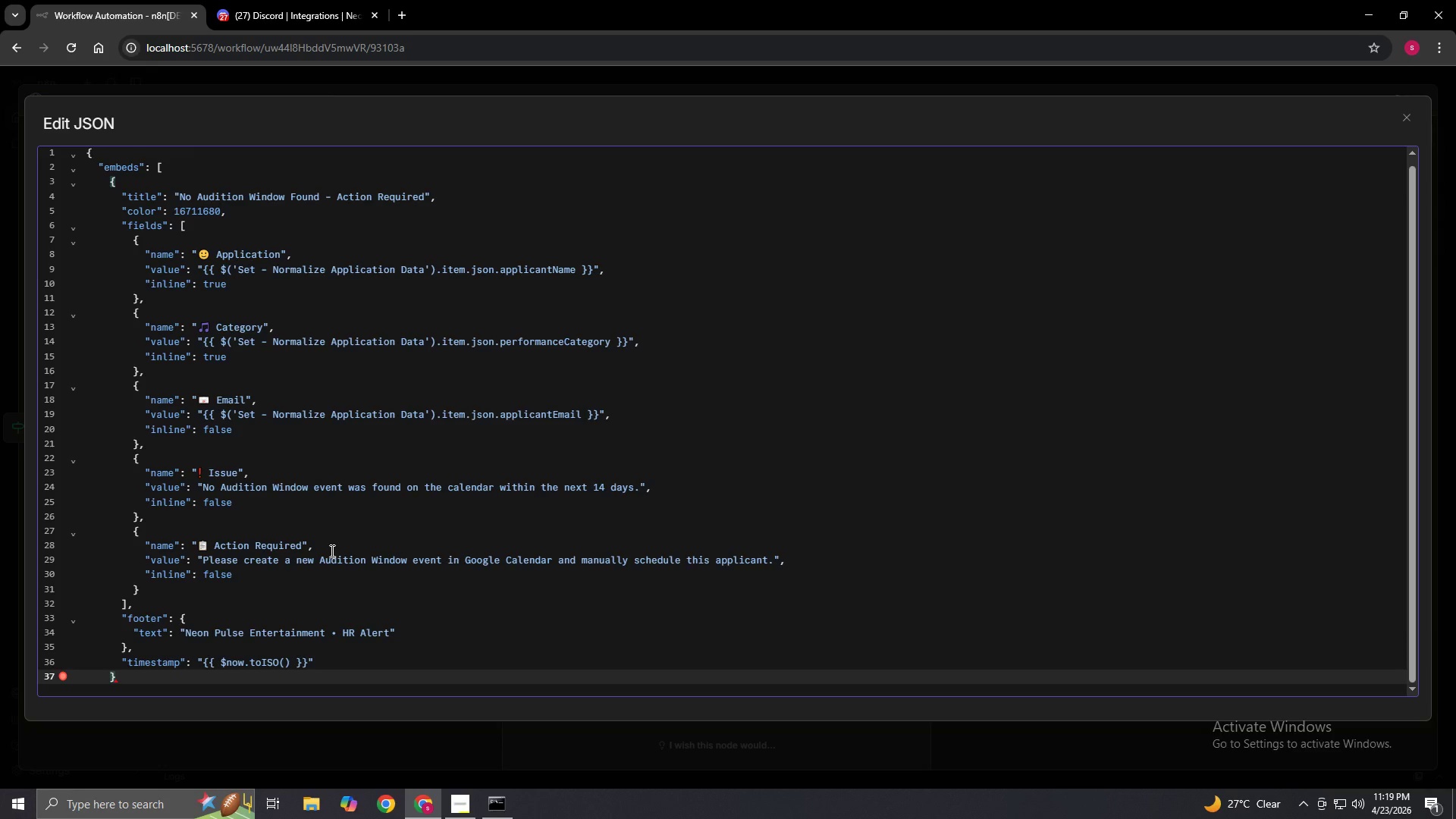 
key(Enter)
 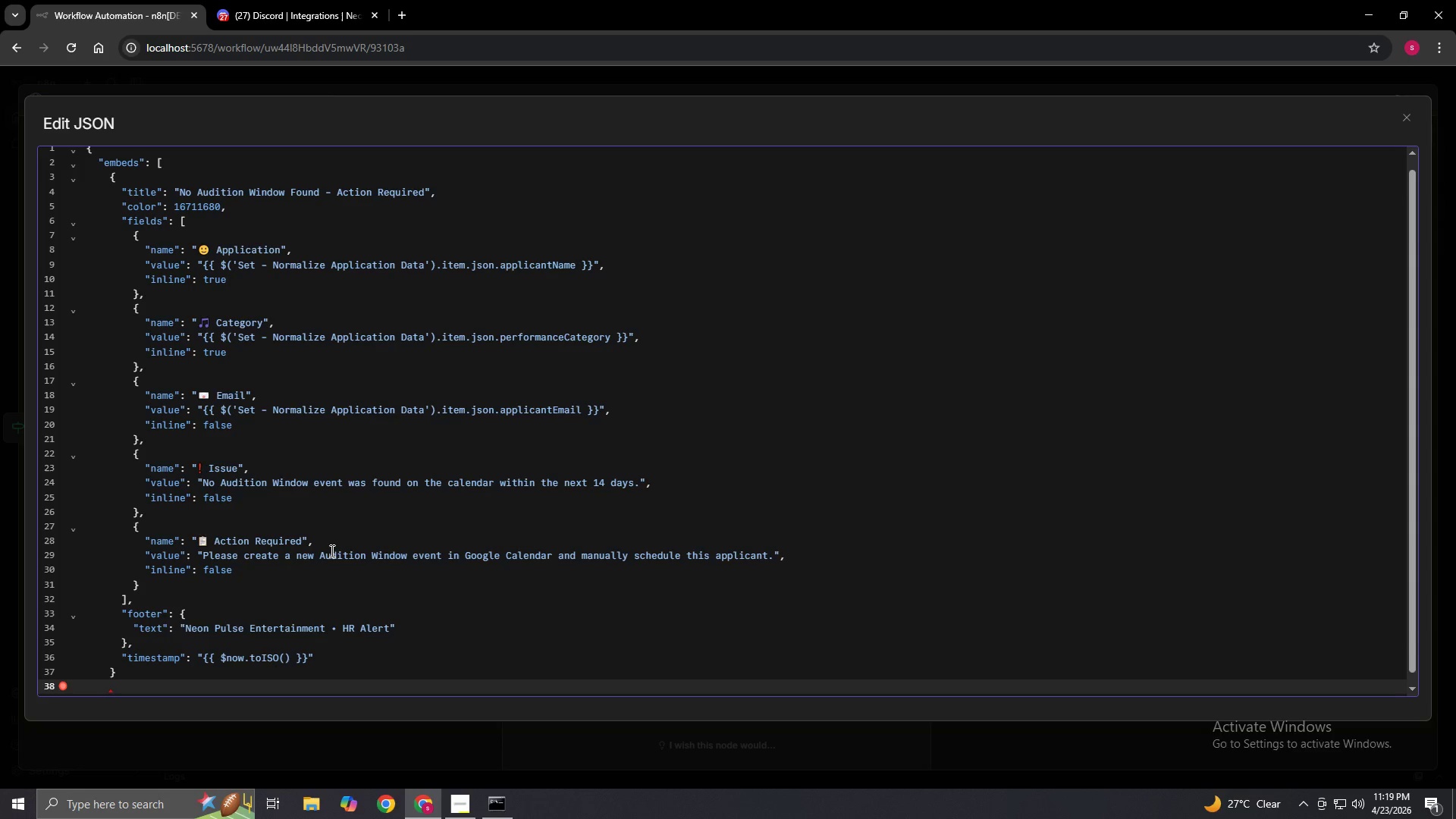 
key(BracketRight)
 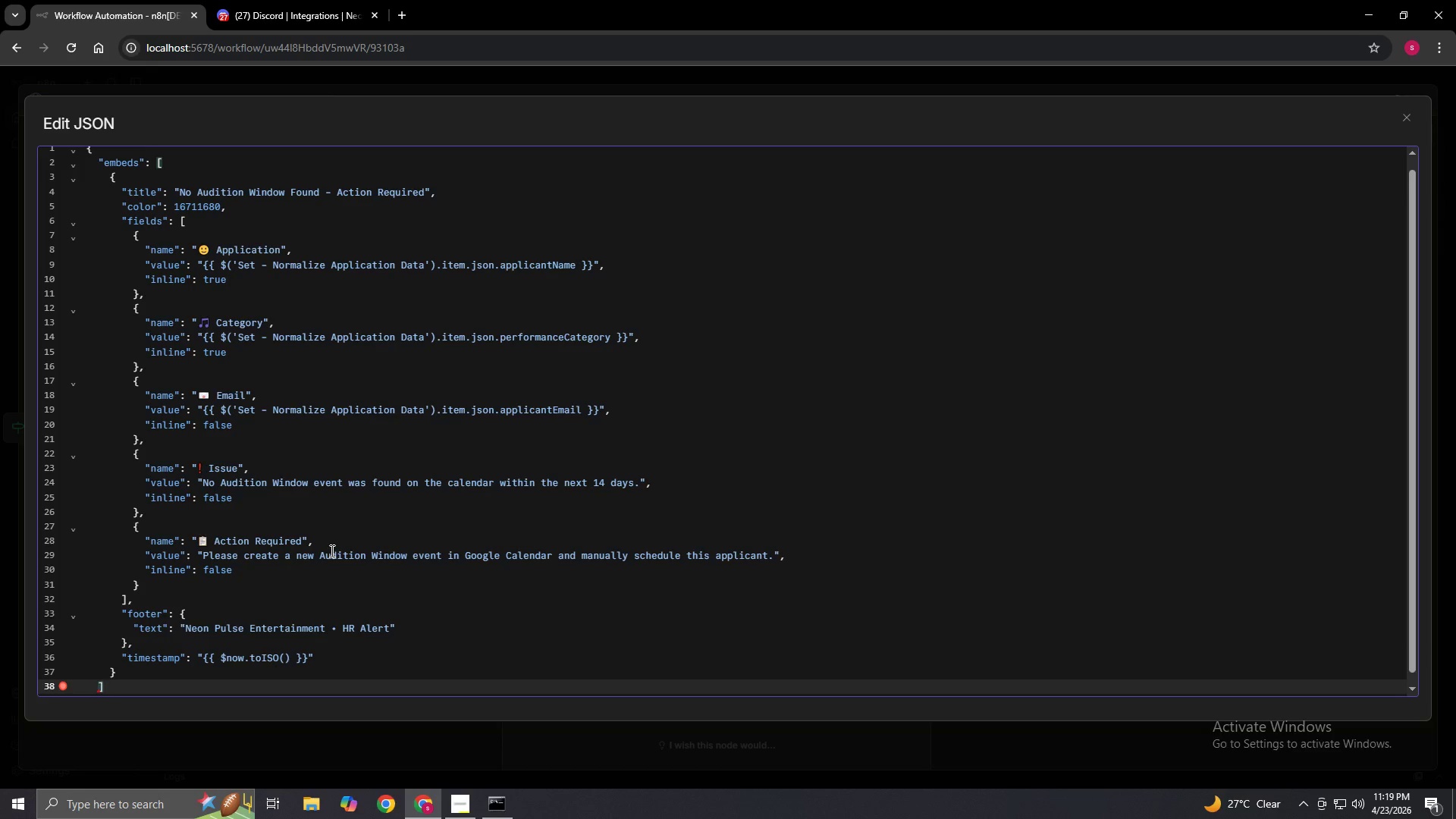 
key(Enter)
 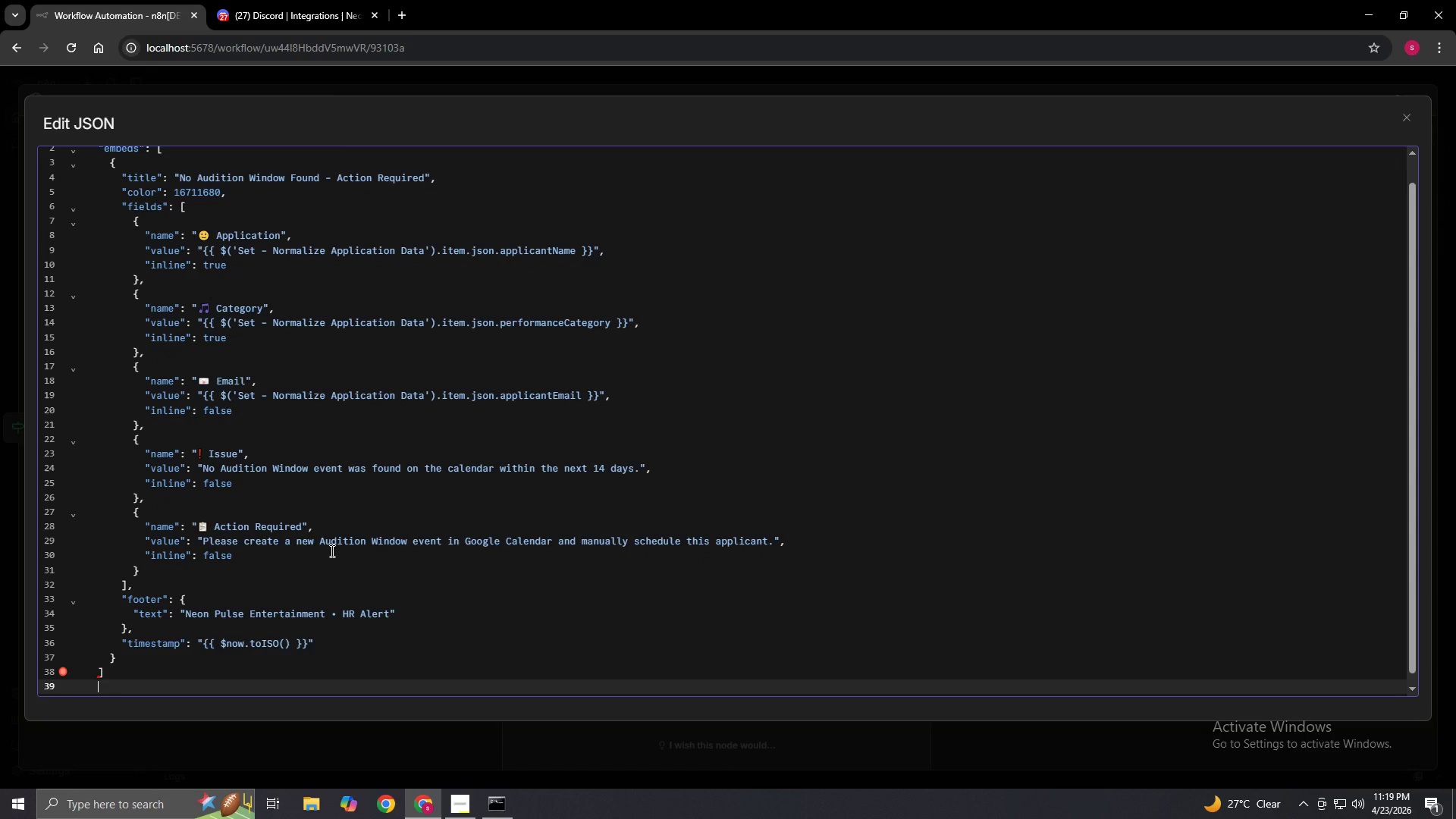 
key(Shift+BracketRight)
 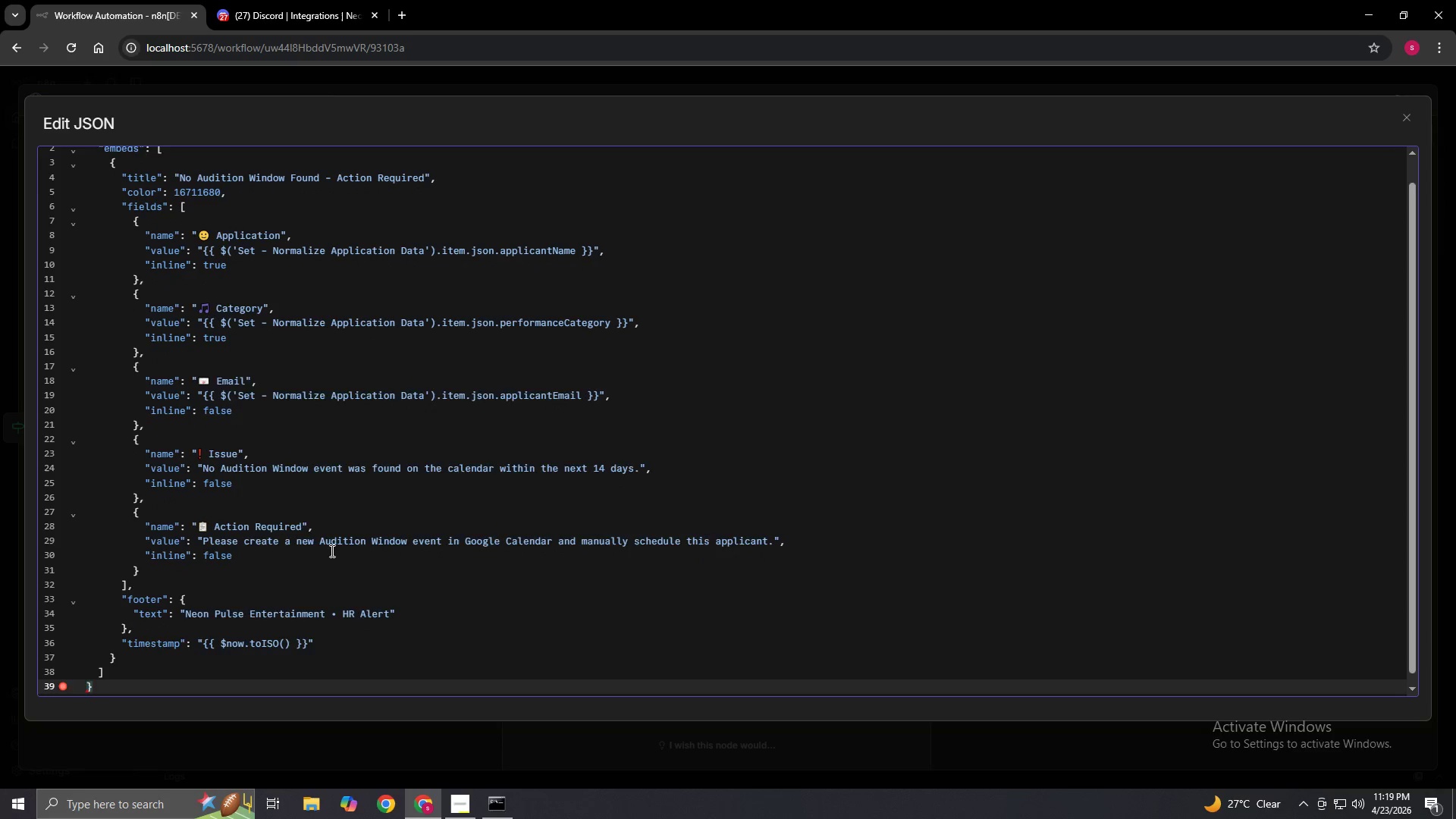 
key(Enter)
 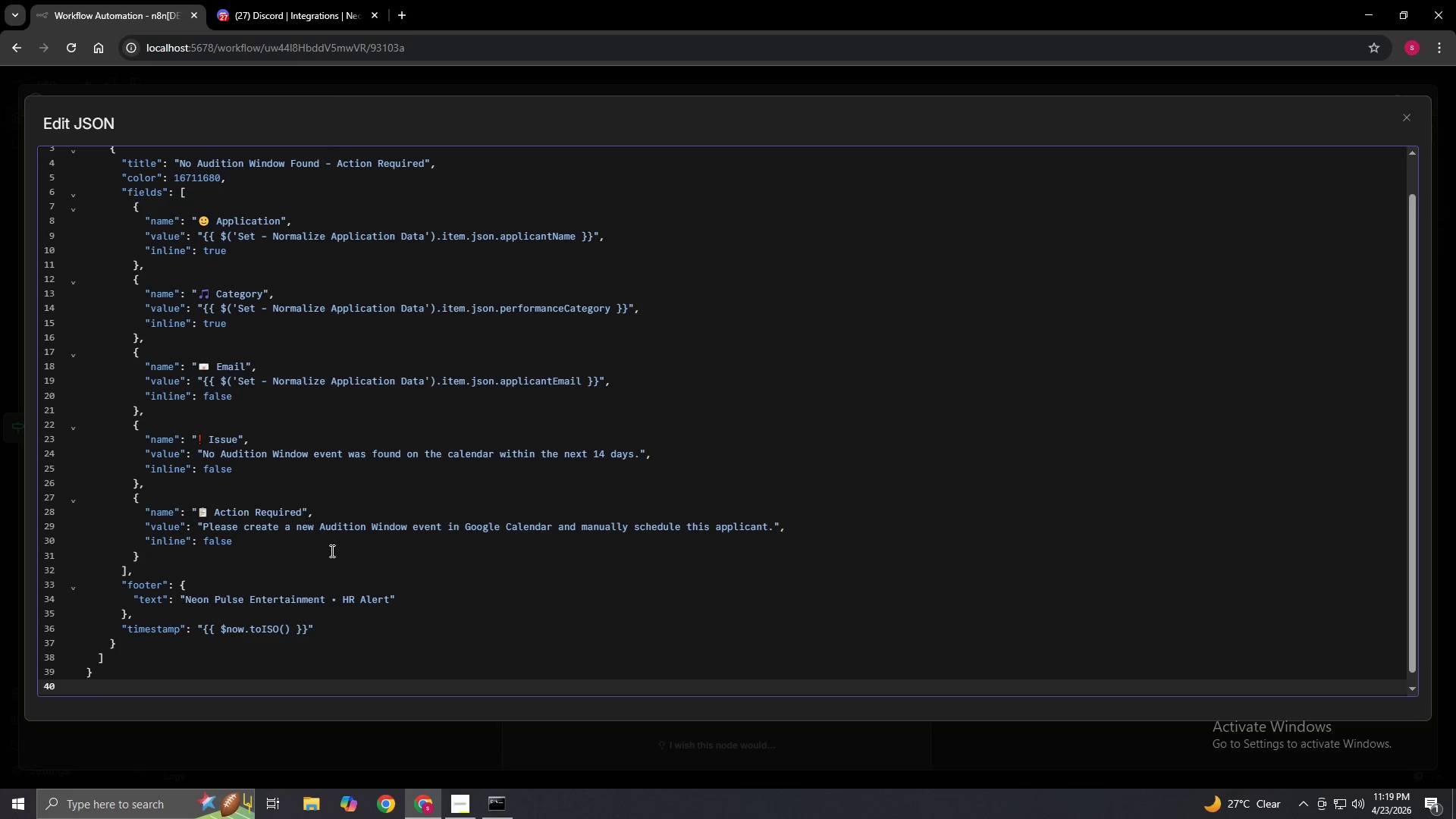 
scroll: coordinate [388, 592], scroll_direction: down, amount: 4.0
 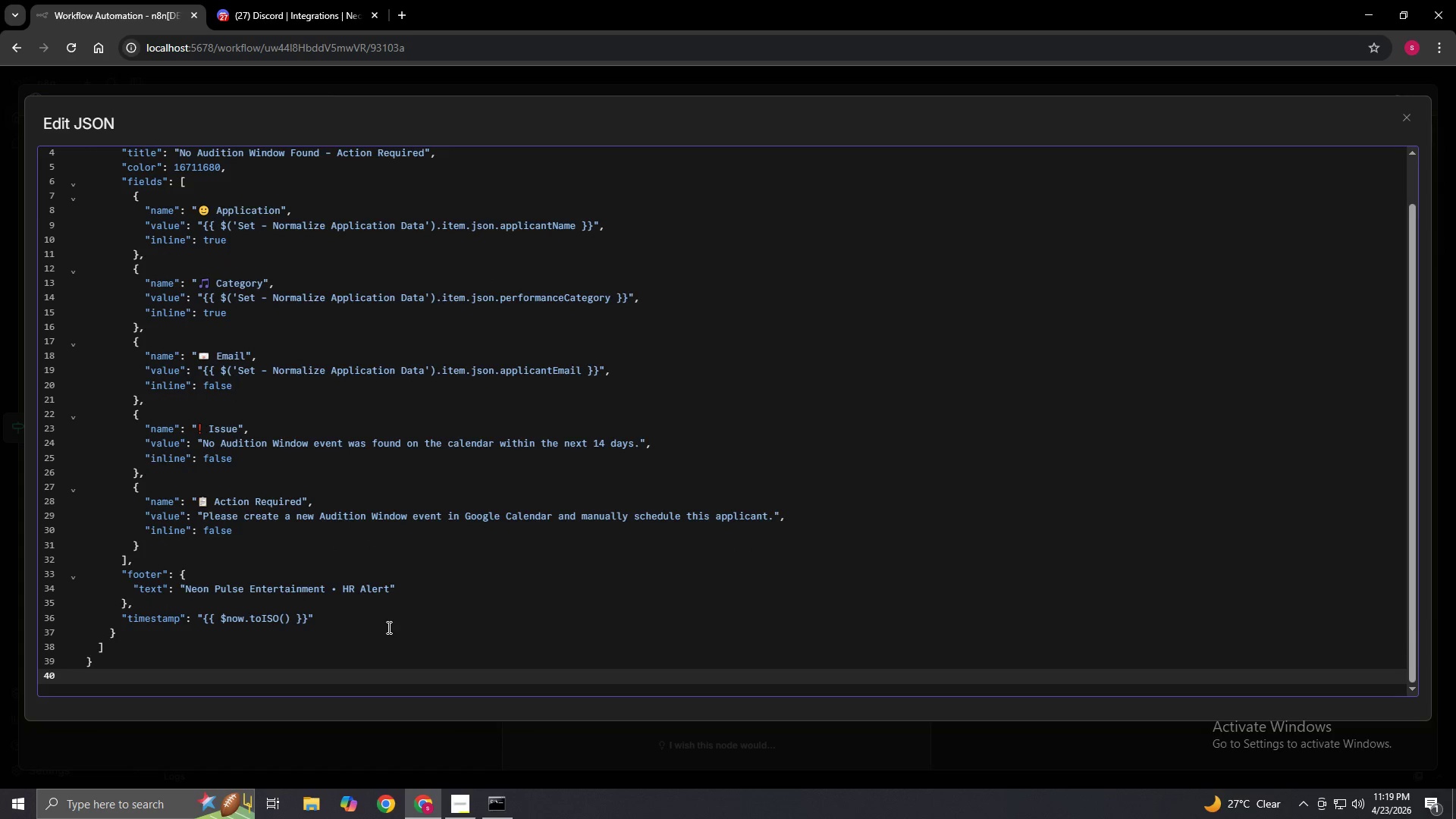 
scroll: coordinate [388, 627], scroll_direction: up, amount: 4.0
 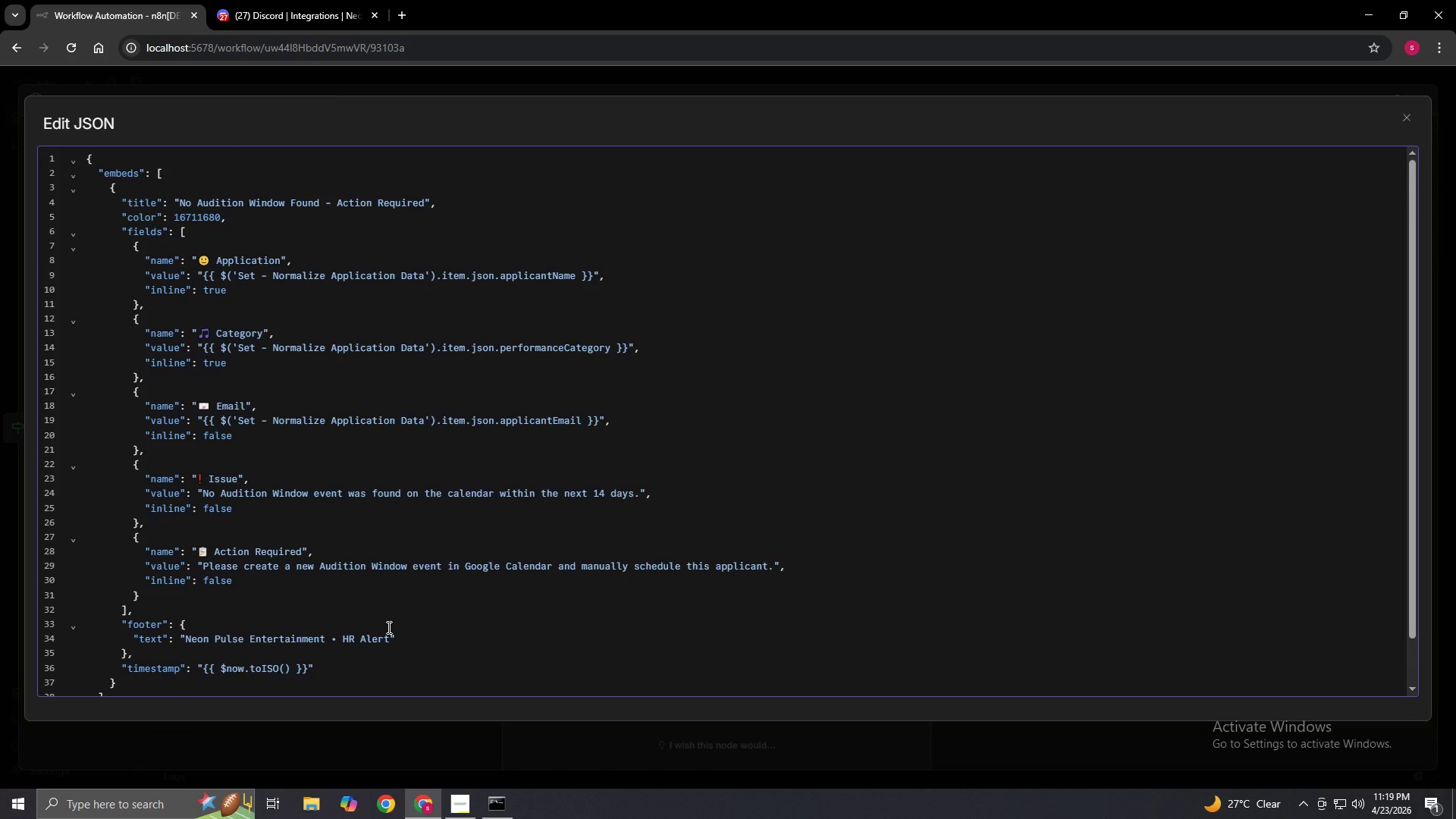 
scroll: coordinate [388, 627], scroll_direction: down, amount: 4.0
 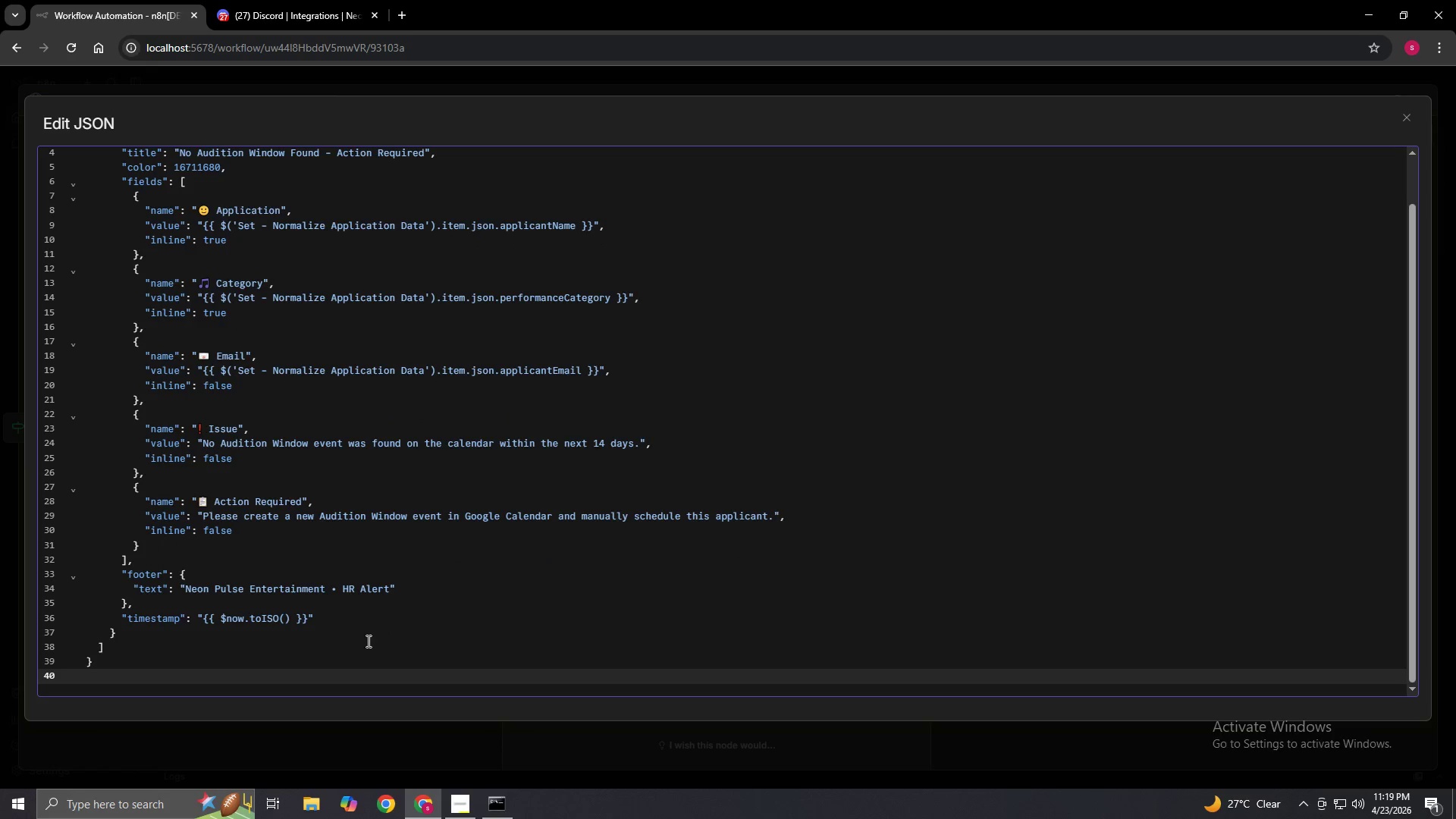 
scroll: coordinate [201, 597], scroll_direction: up, amount: 4.0
 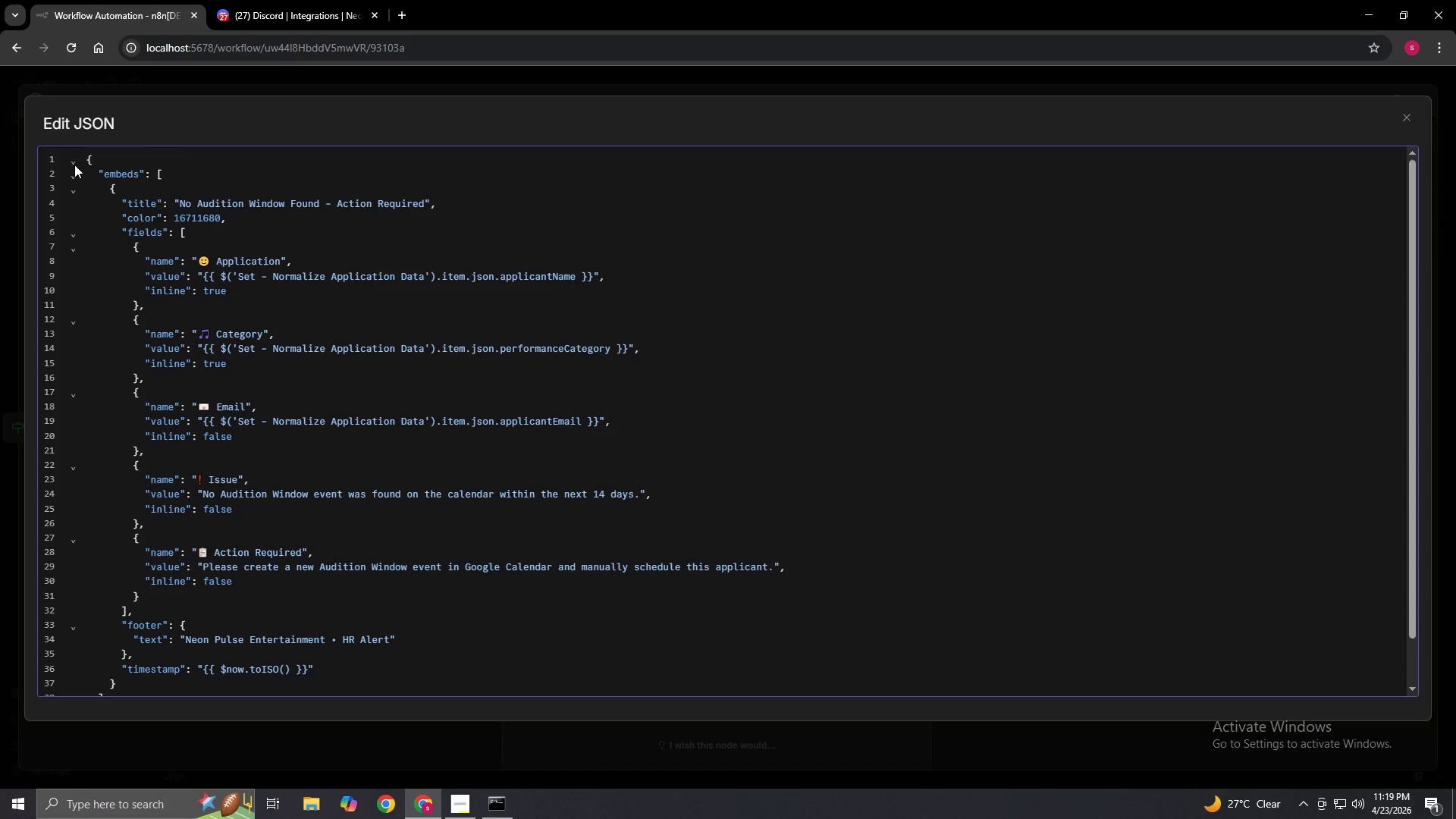 
left_click([71, 165])
 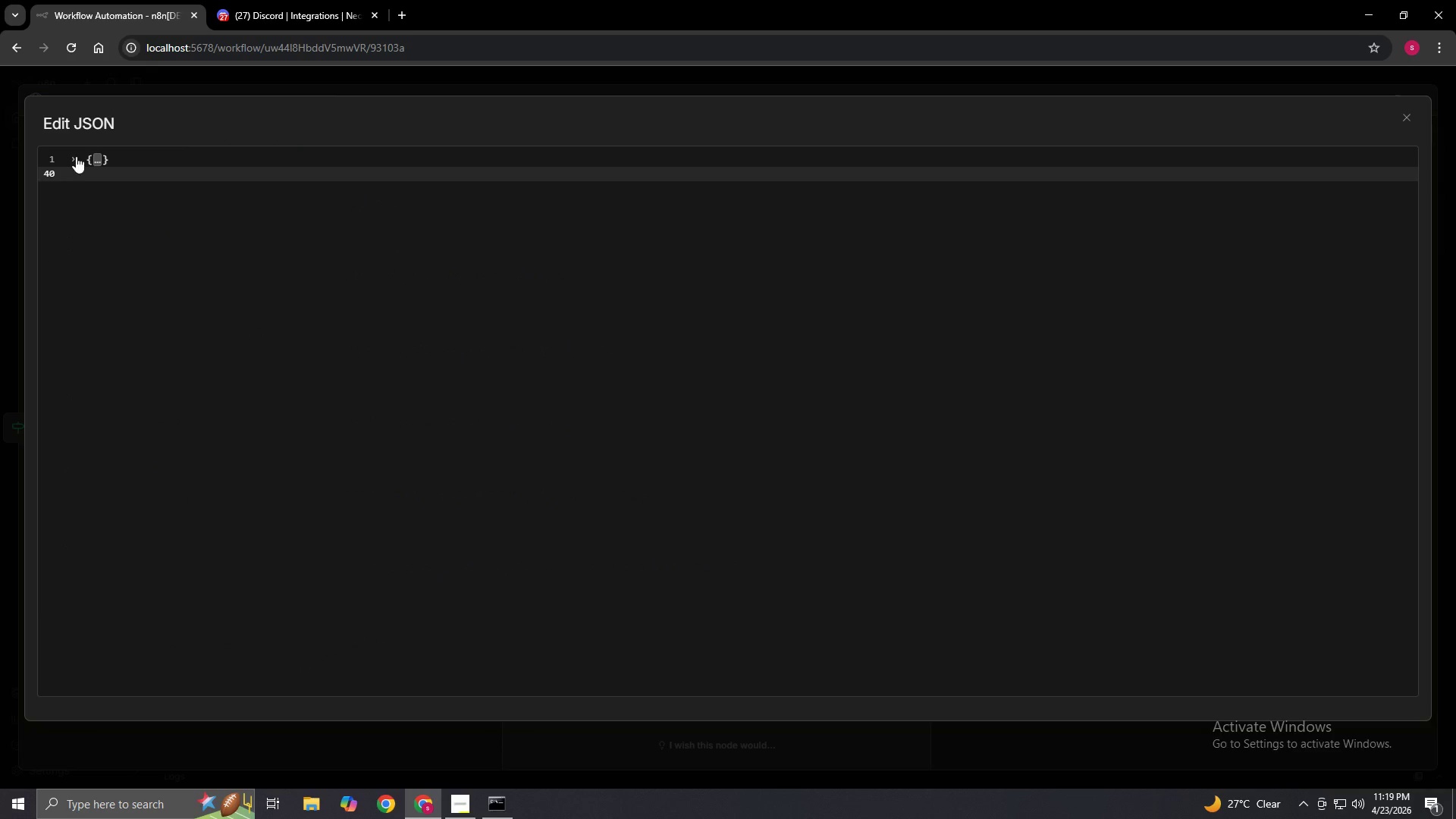 
left_click([76, 156])
 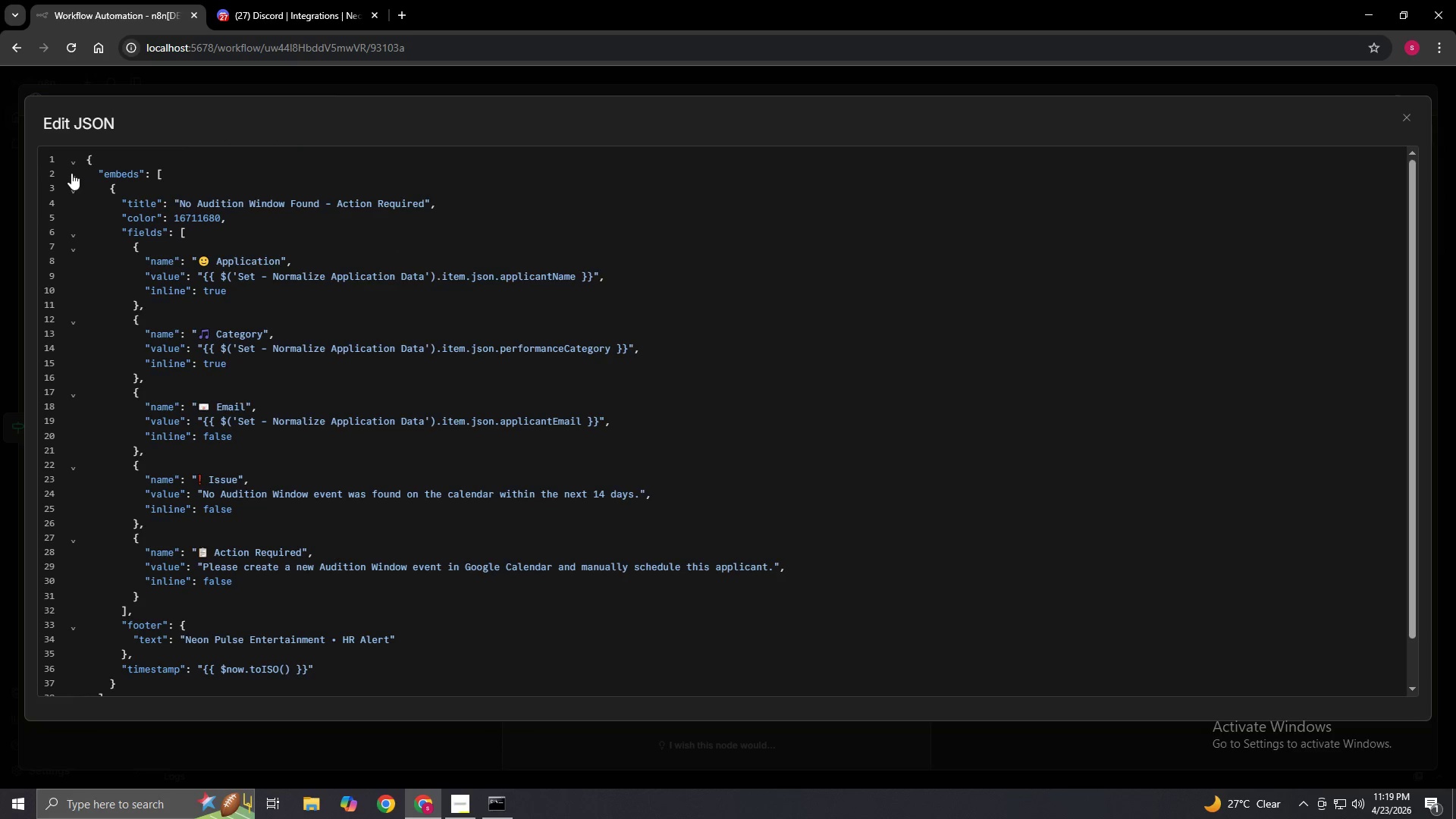 
left_click([71, 173])
 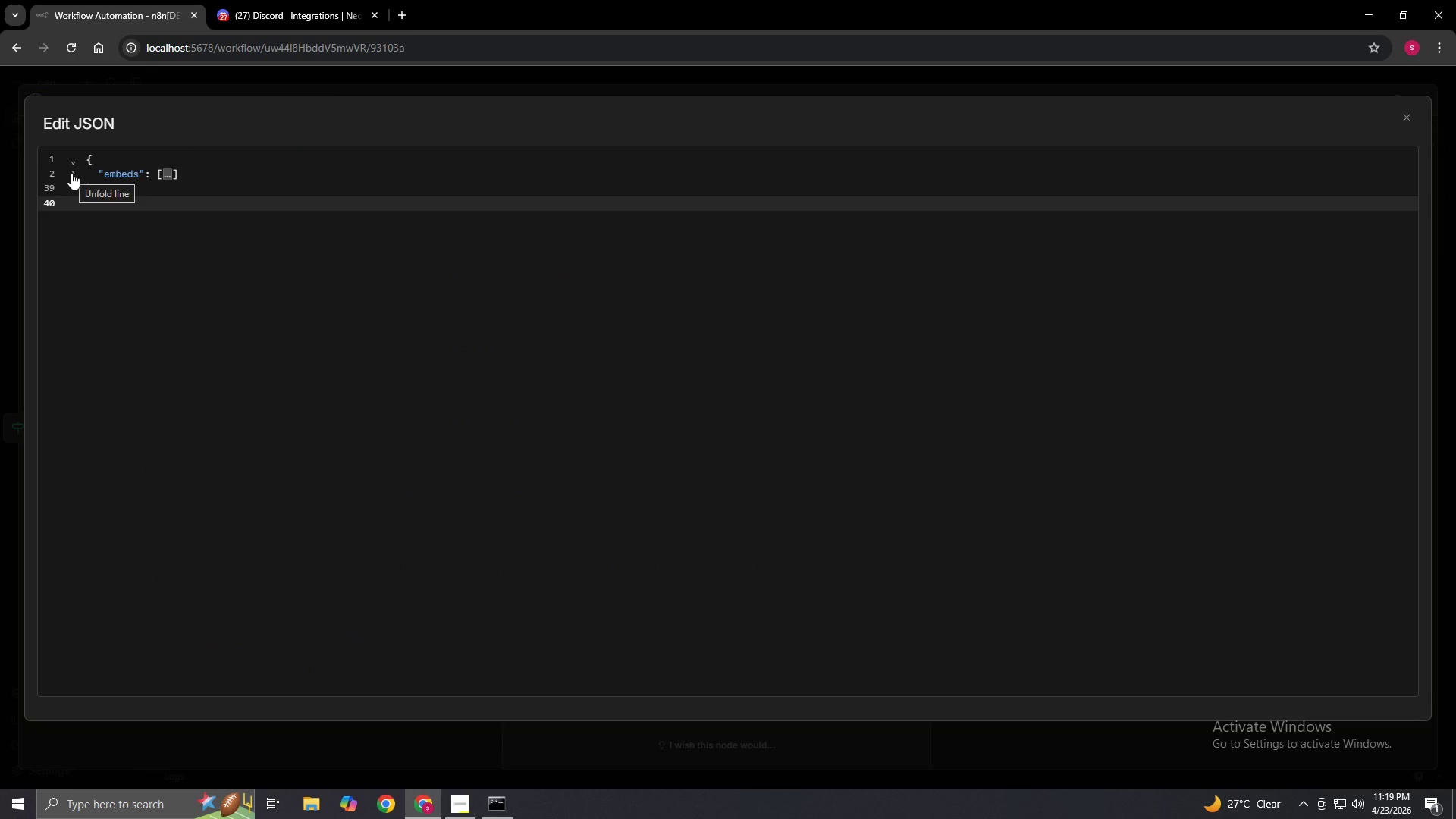 
left_click([71, 173])
 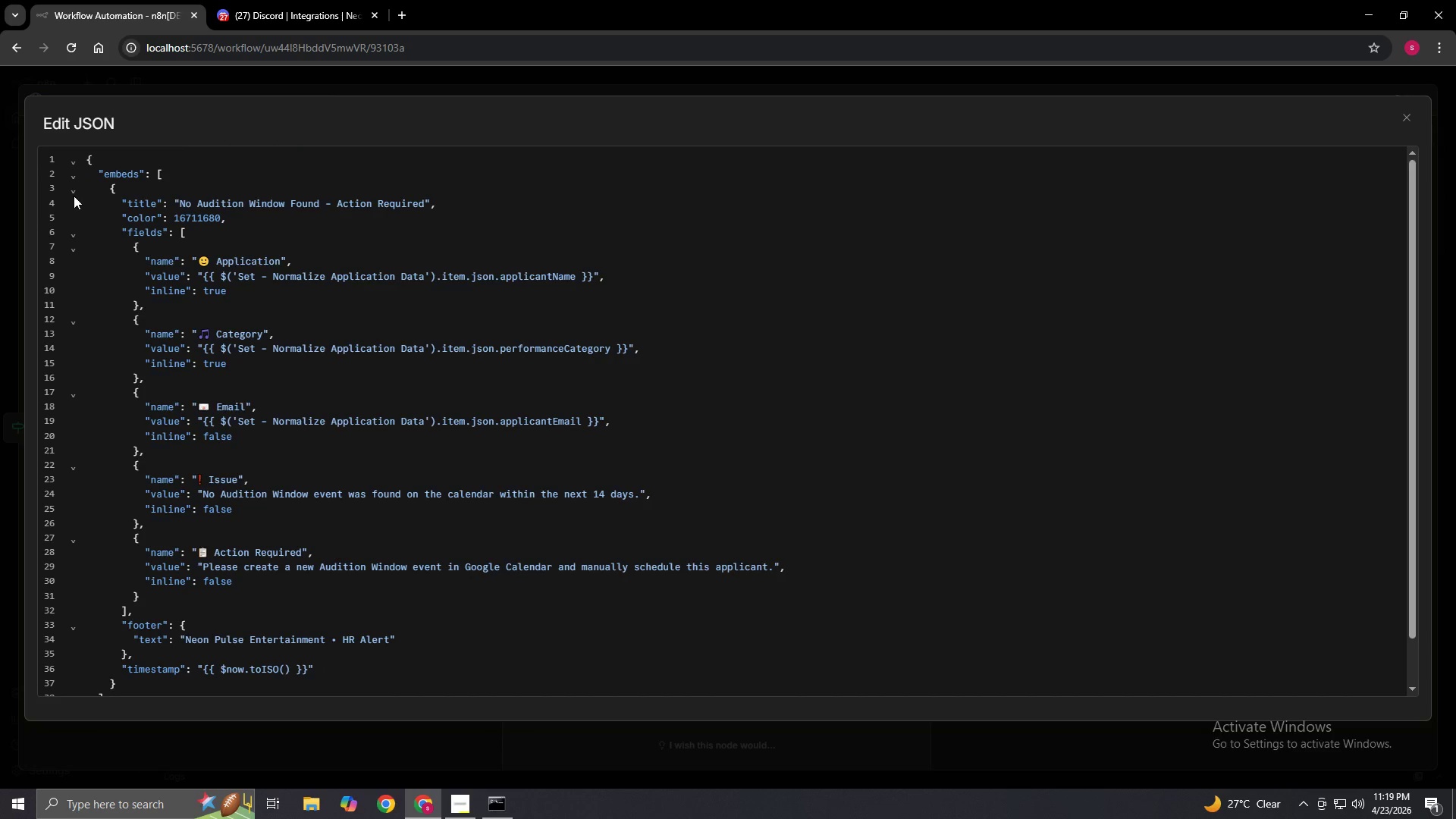 
left_click([74, 194])
 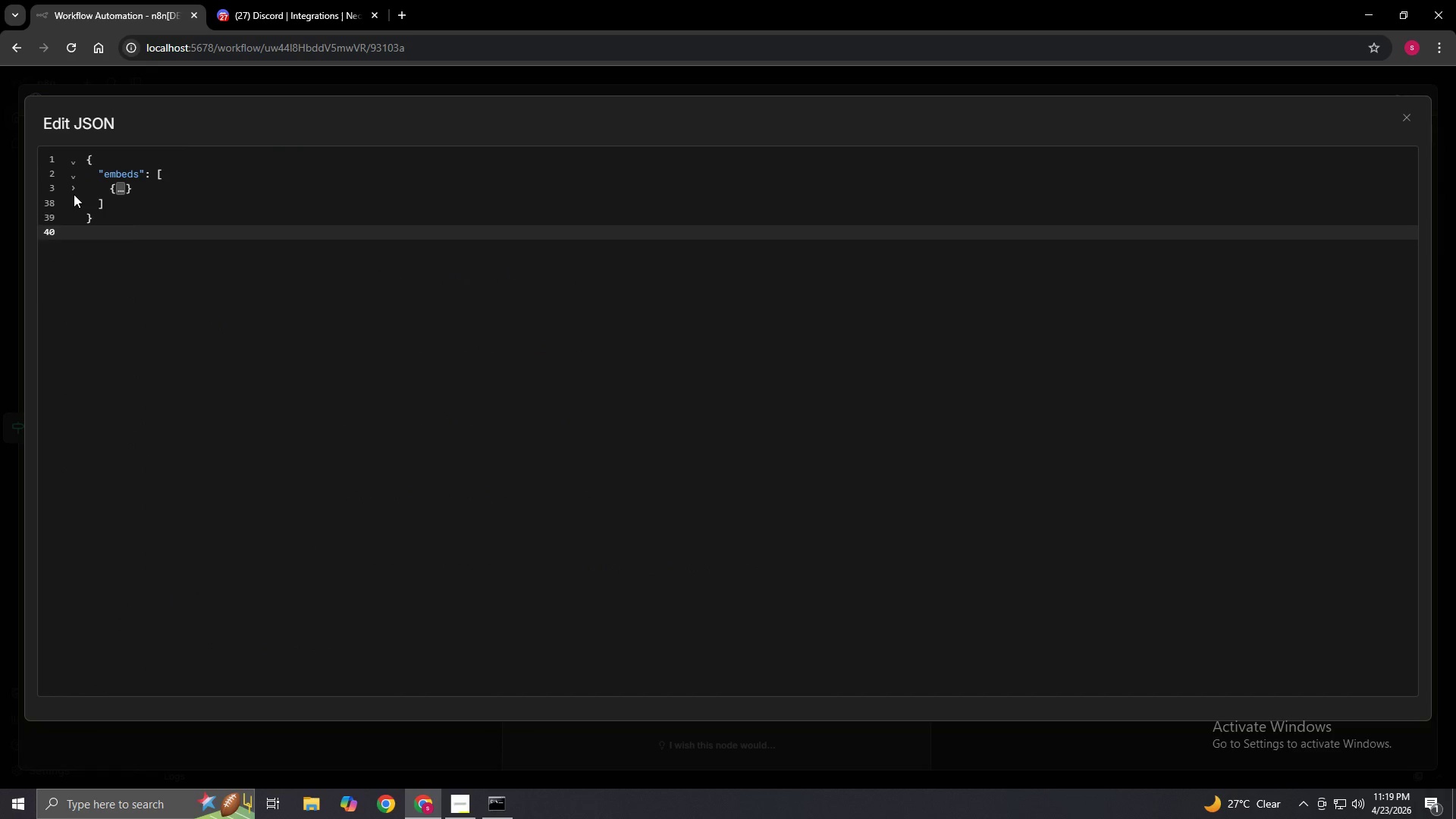 
left_click([74, 194])
 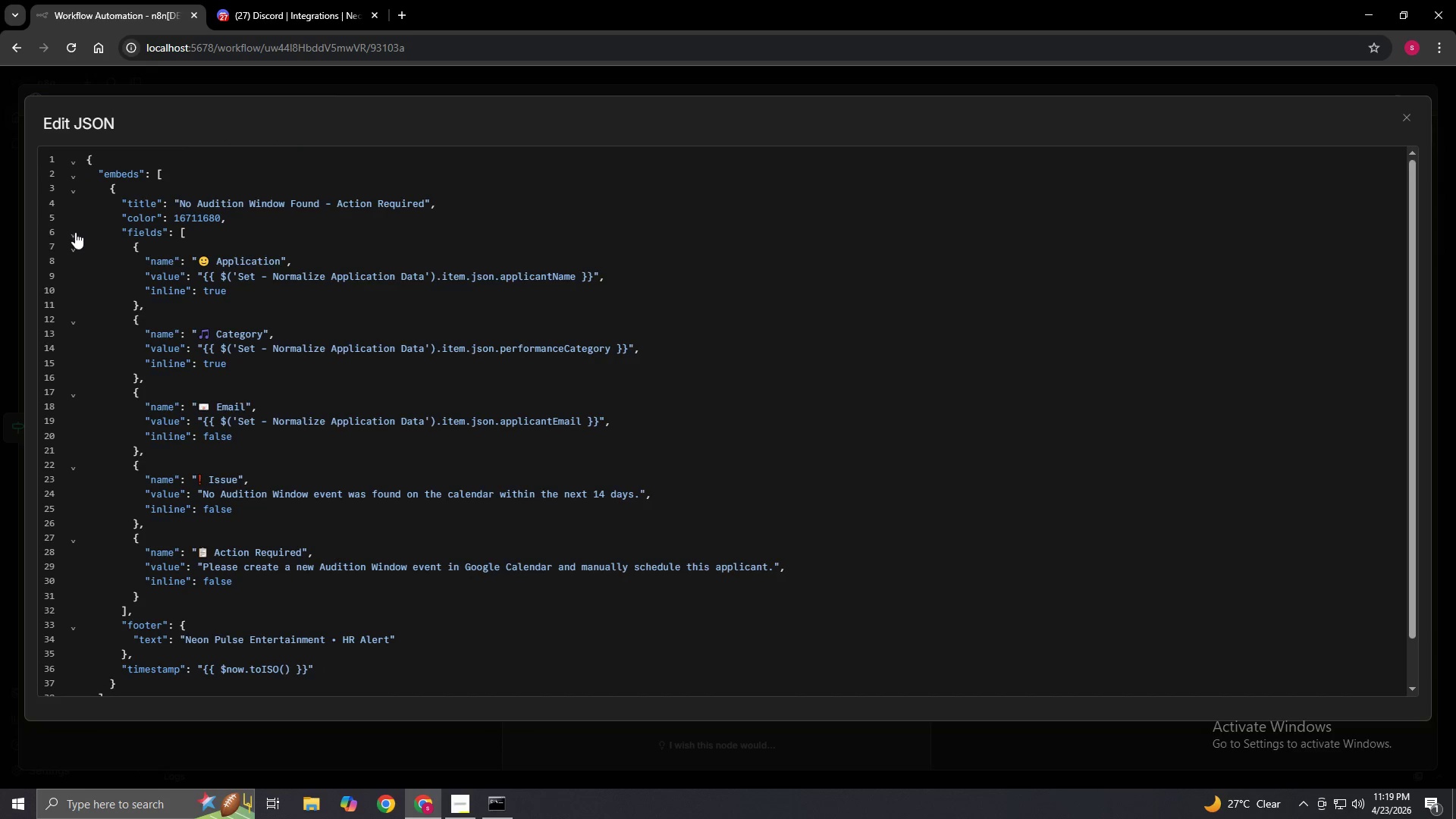 
left_click([74, 234])
 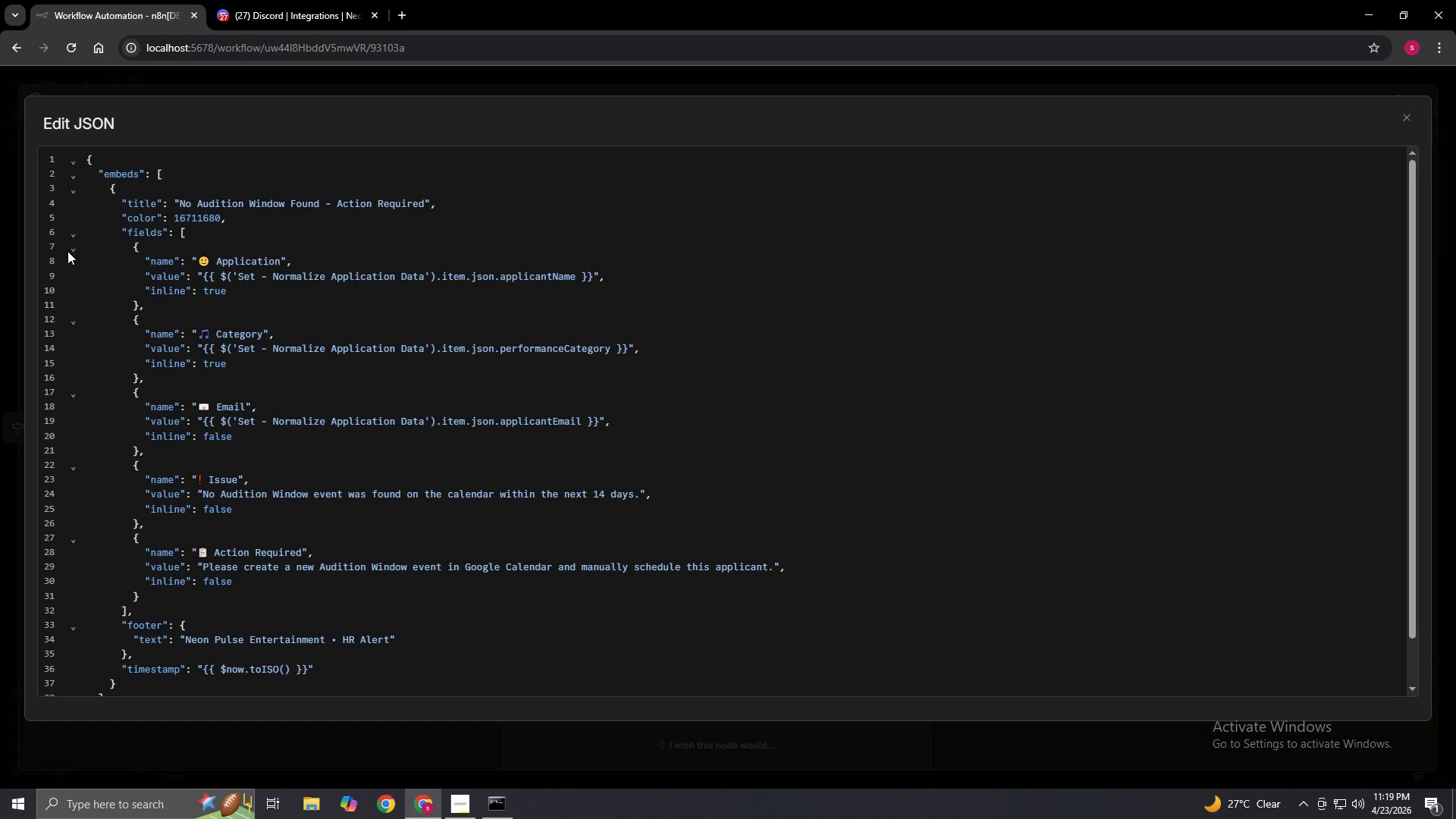 
left_click([79, 251])
 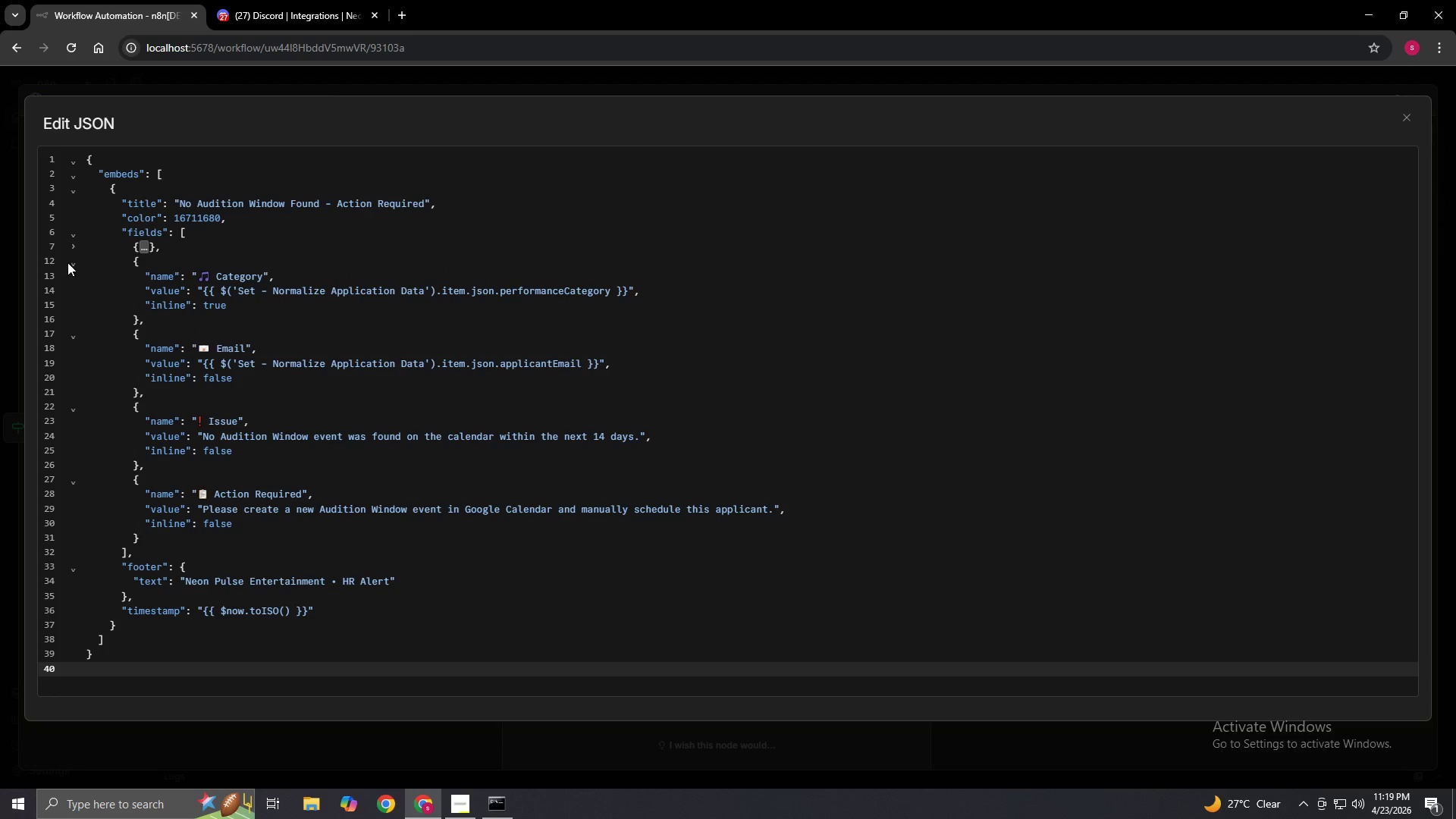 
left_click([74, 266])
 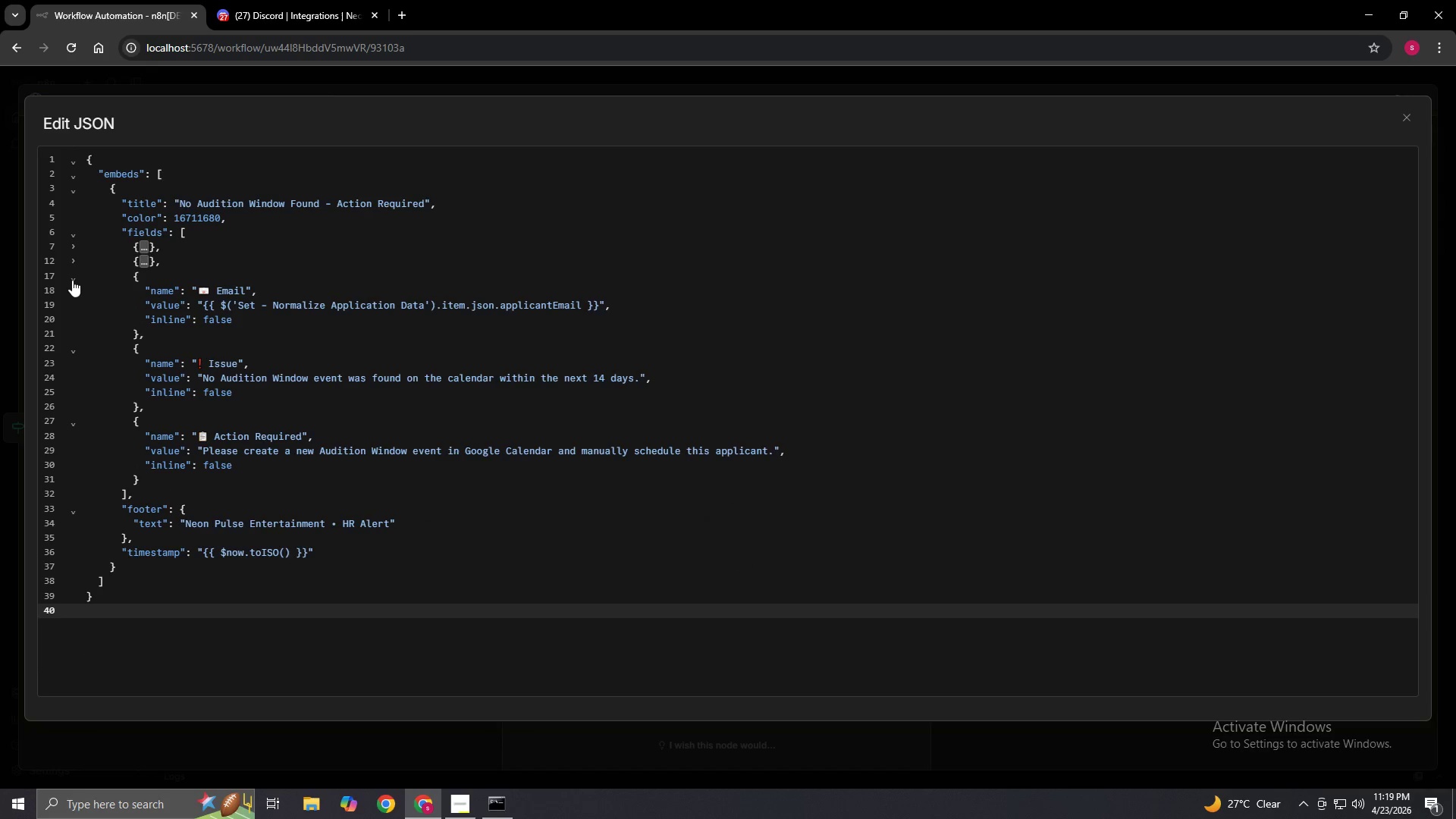 
left_click([72, 279])
 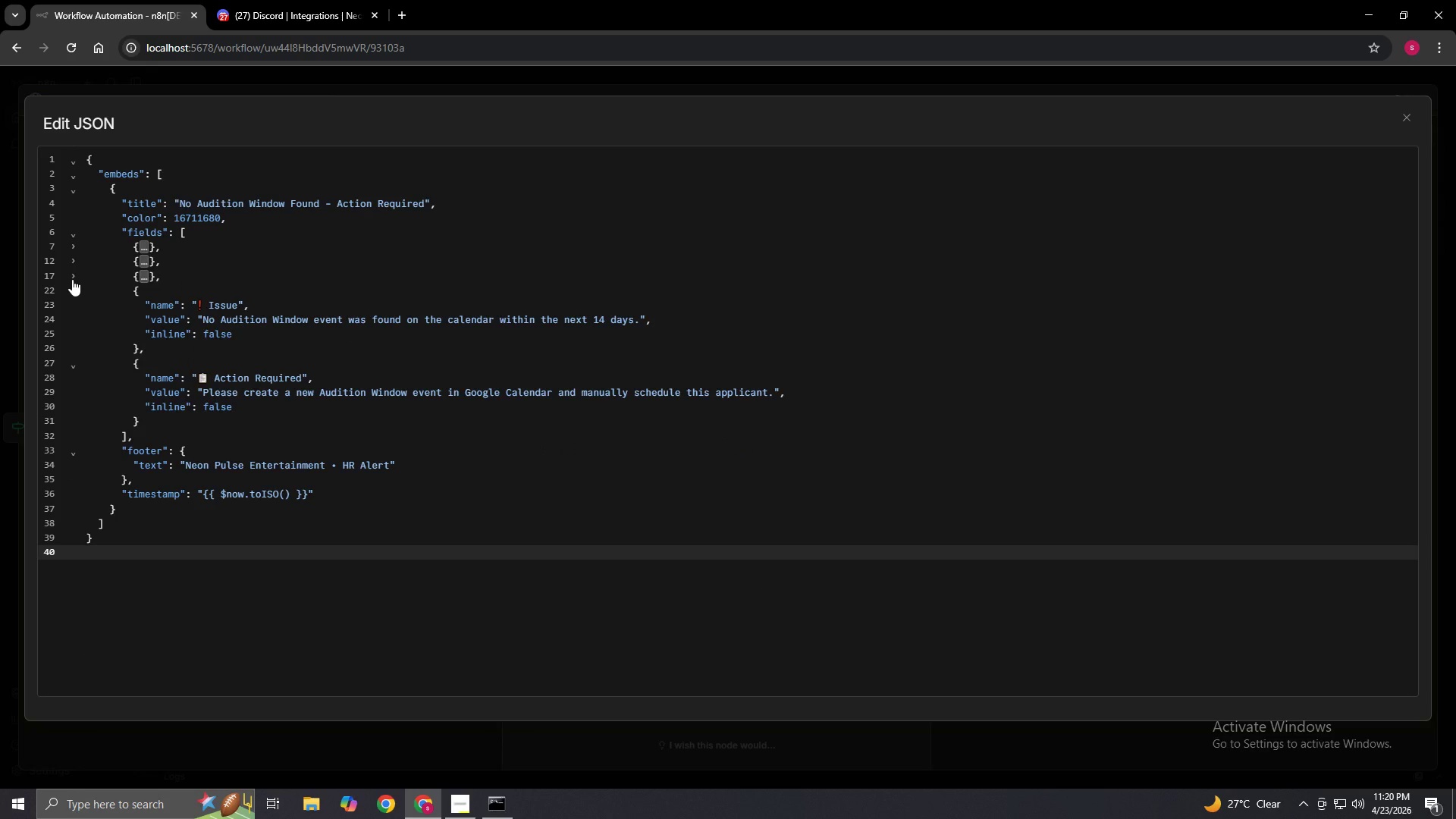 
left_click([72, 279])
 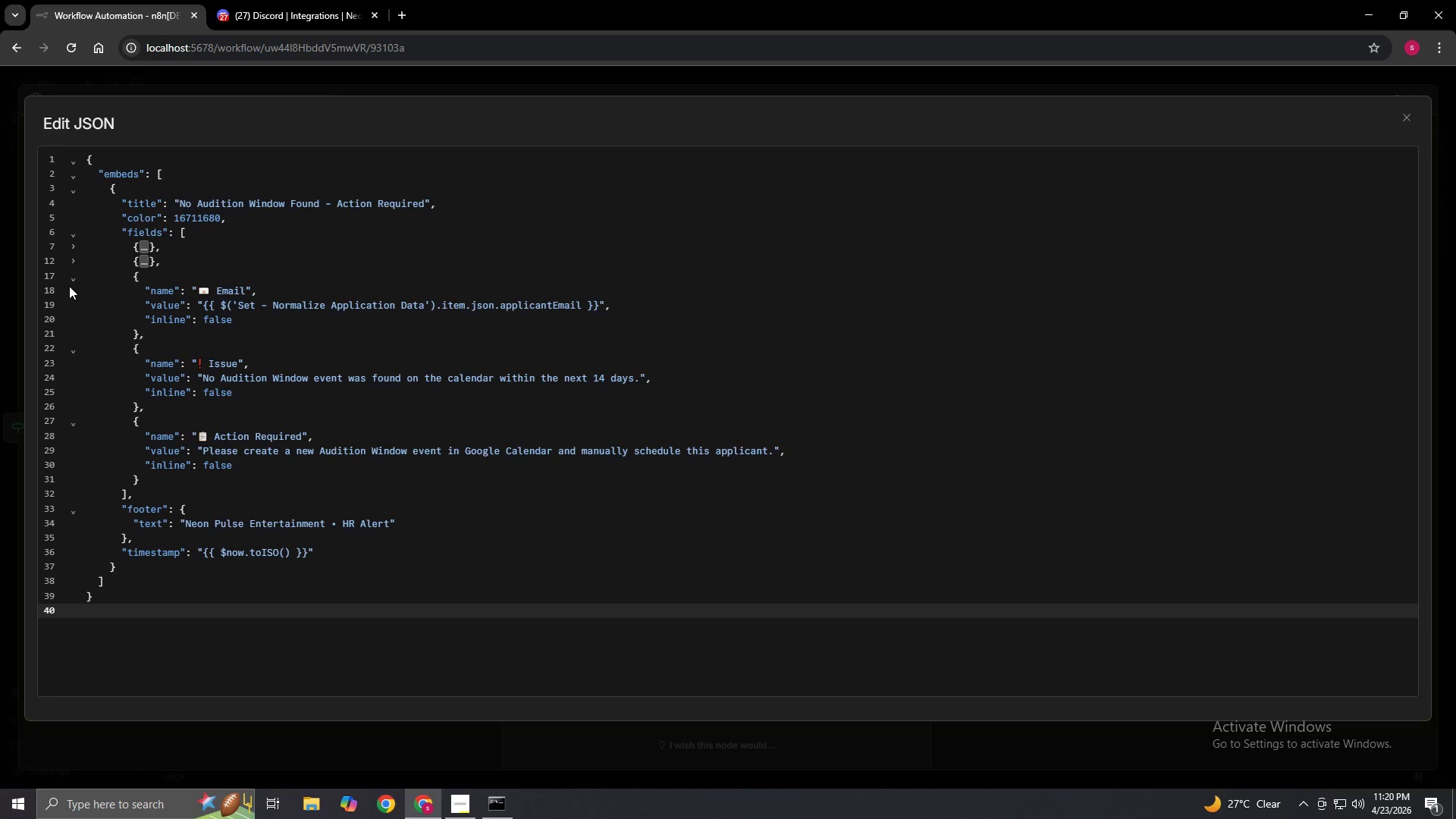 
left_click([72, 285])
 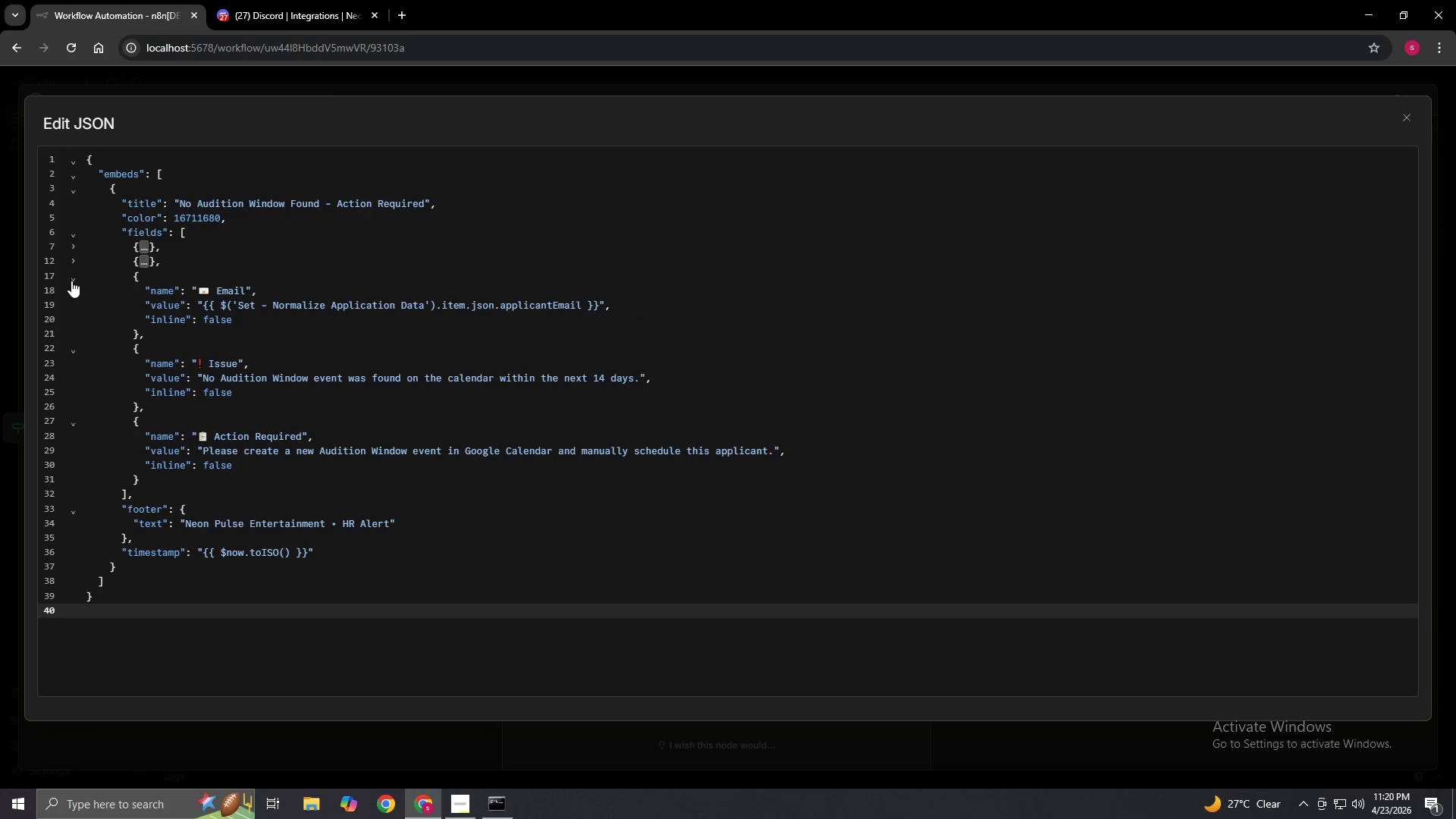 
left_click([72, 281])
 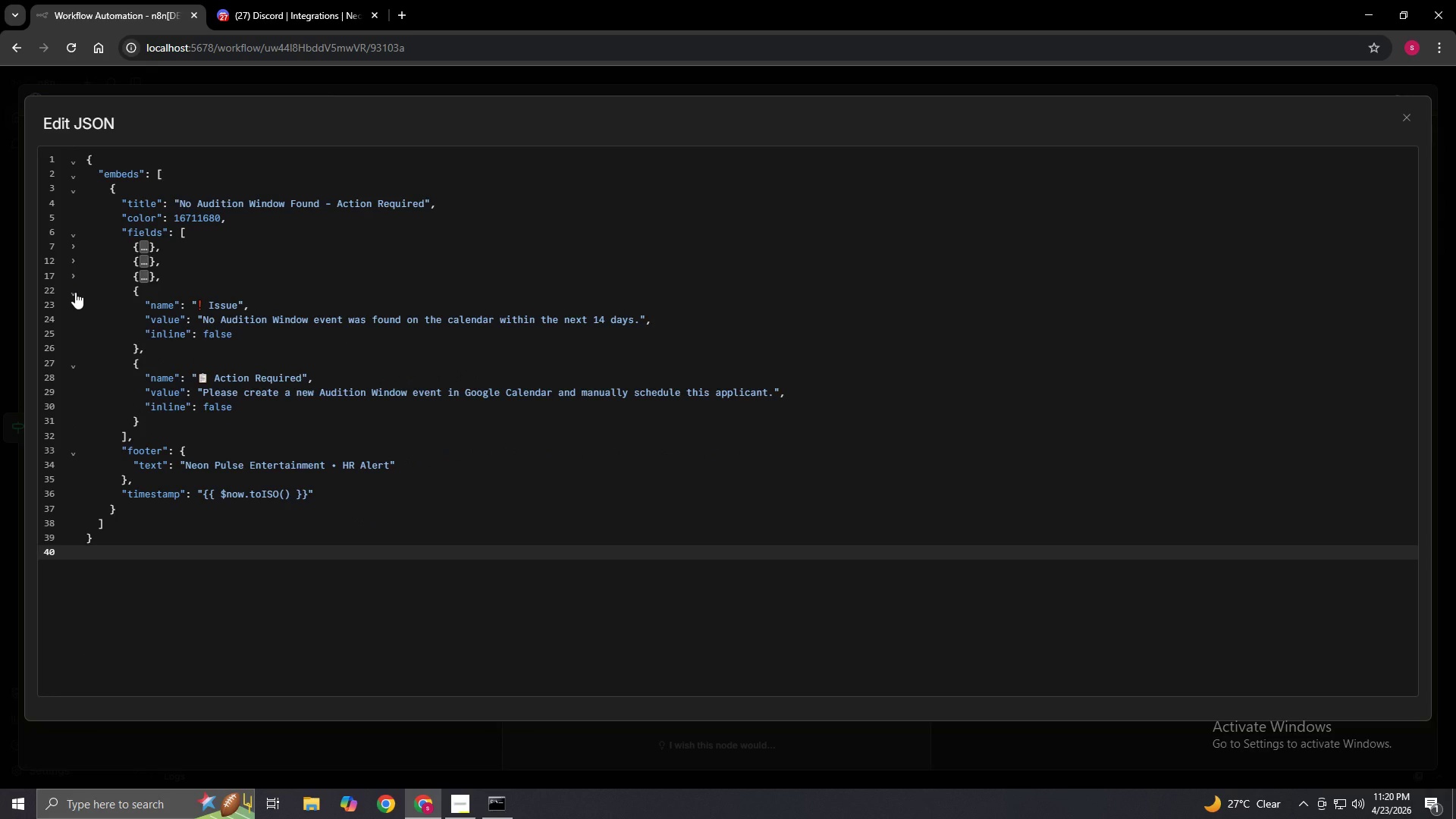 
left_click([75, 292])
 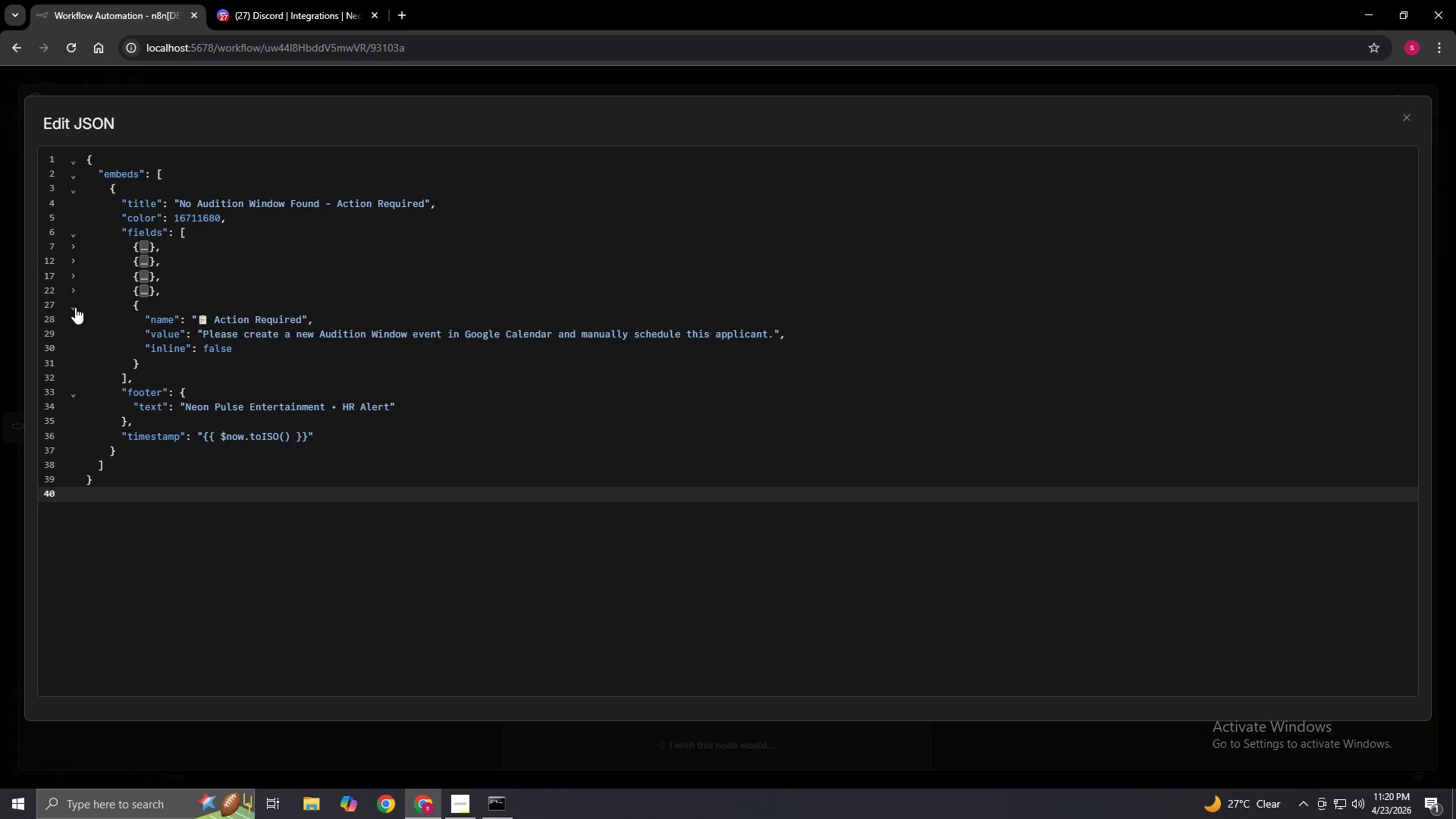 
left_click([75, 307])
 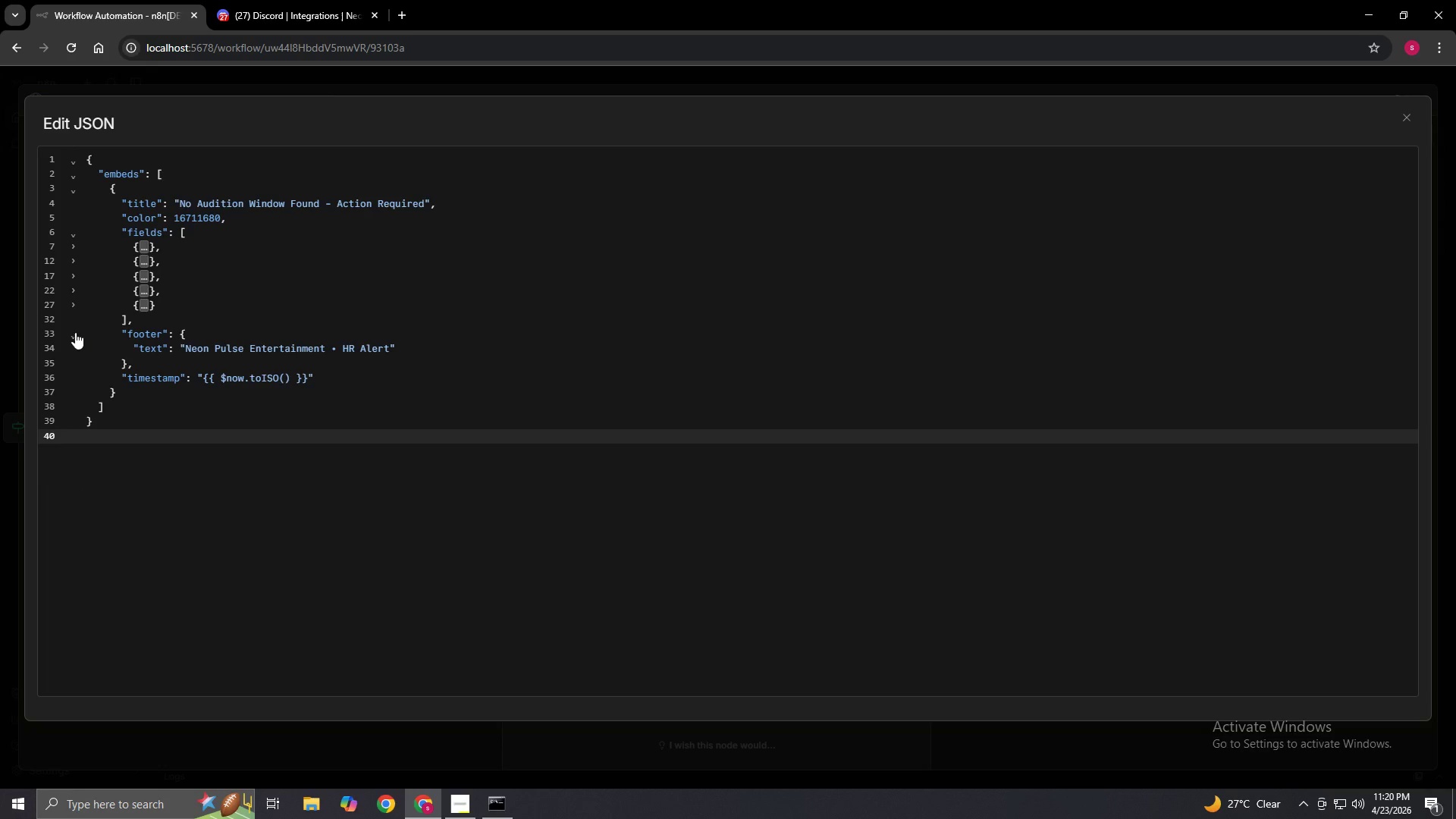 
left_click([75, 332])
 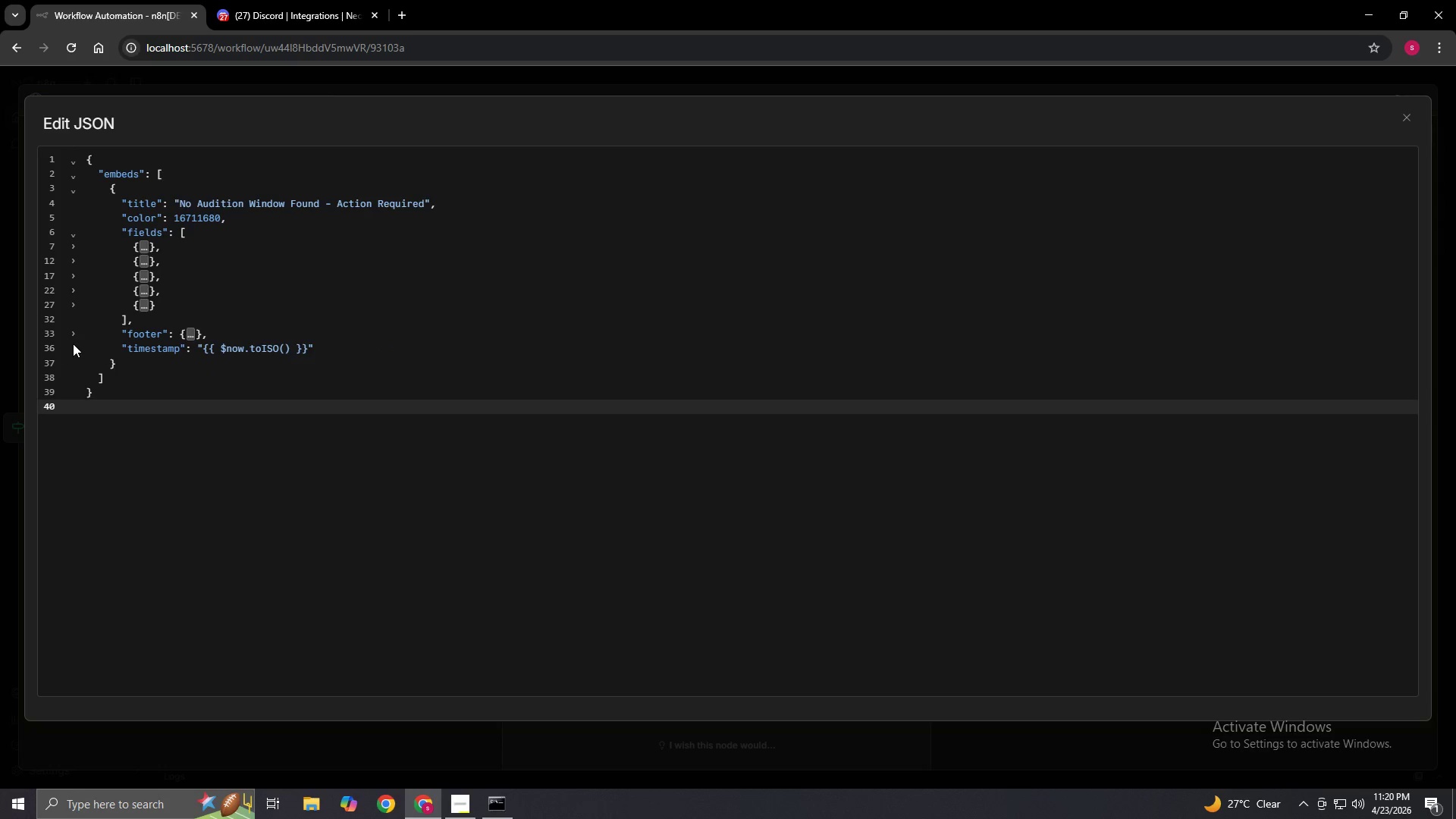 
left_click([73, 336])
 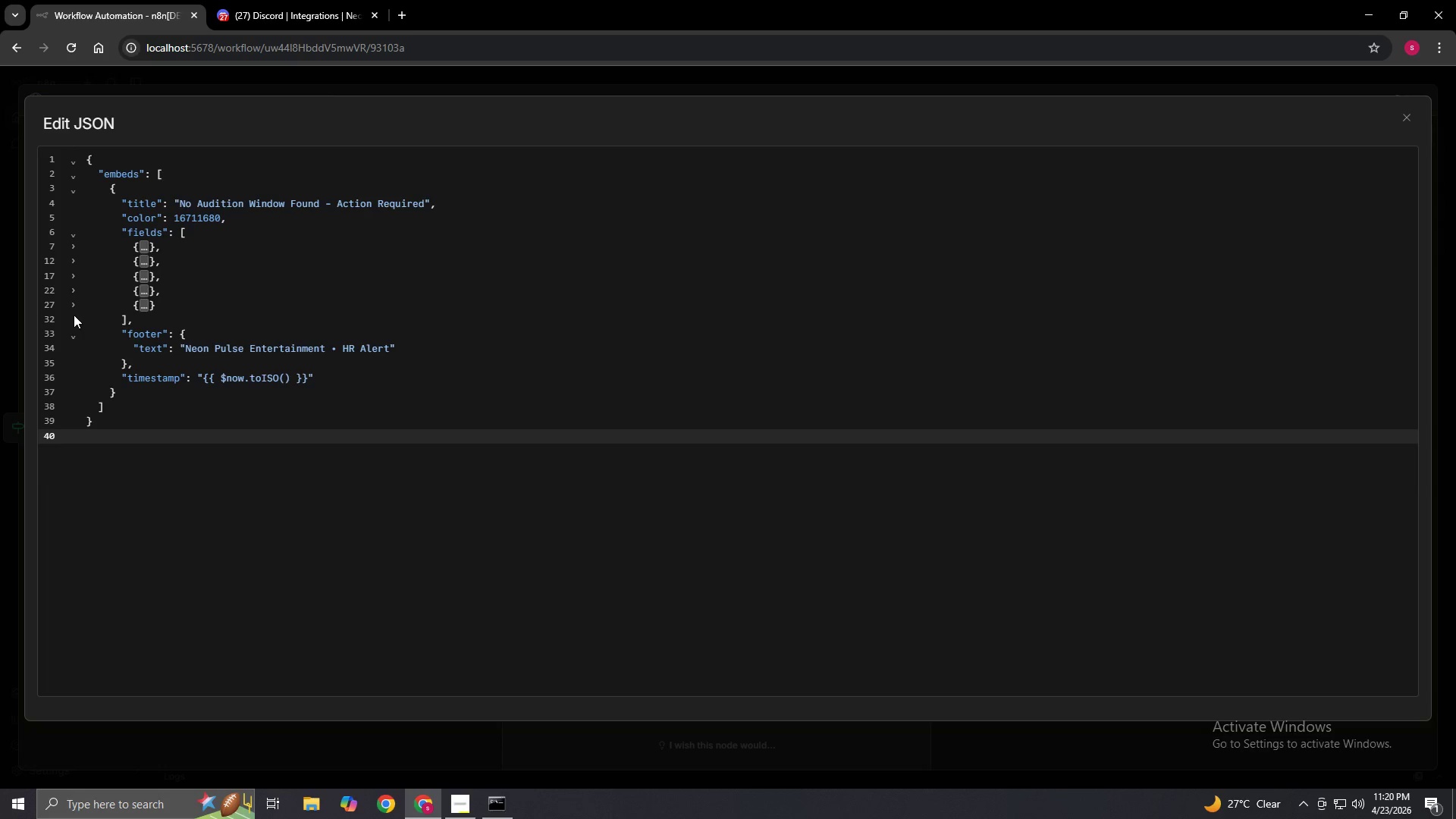 
left_click([72, 309])
 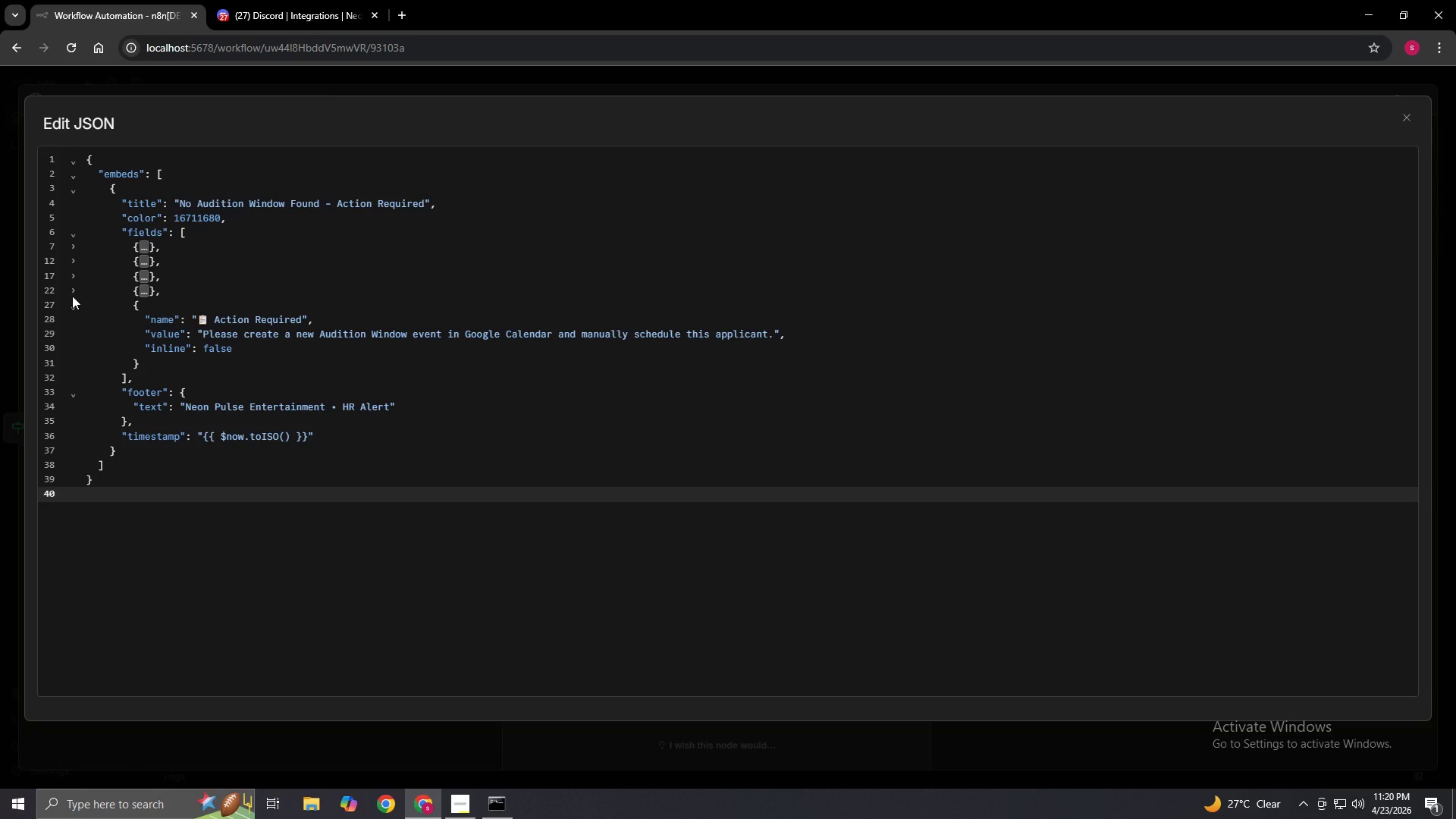 
left_click([72, 296])
 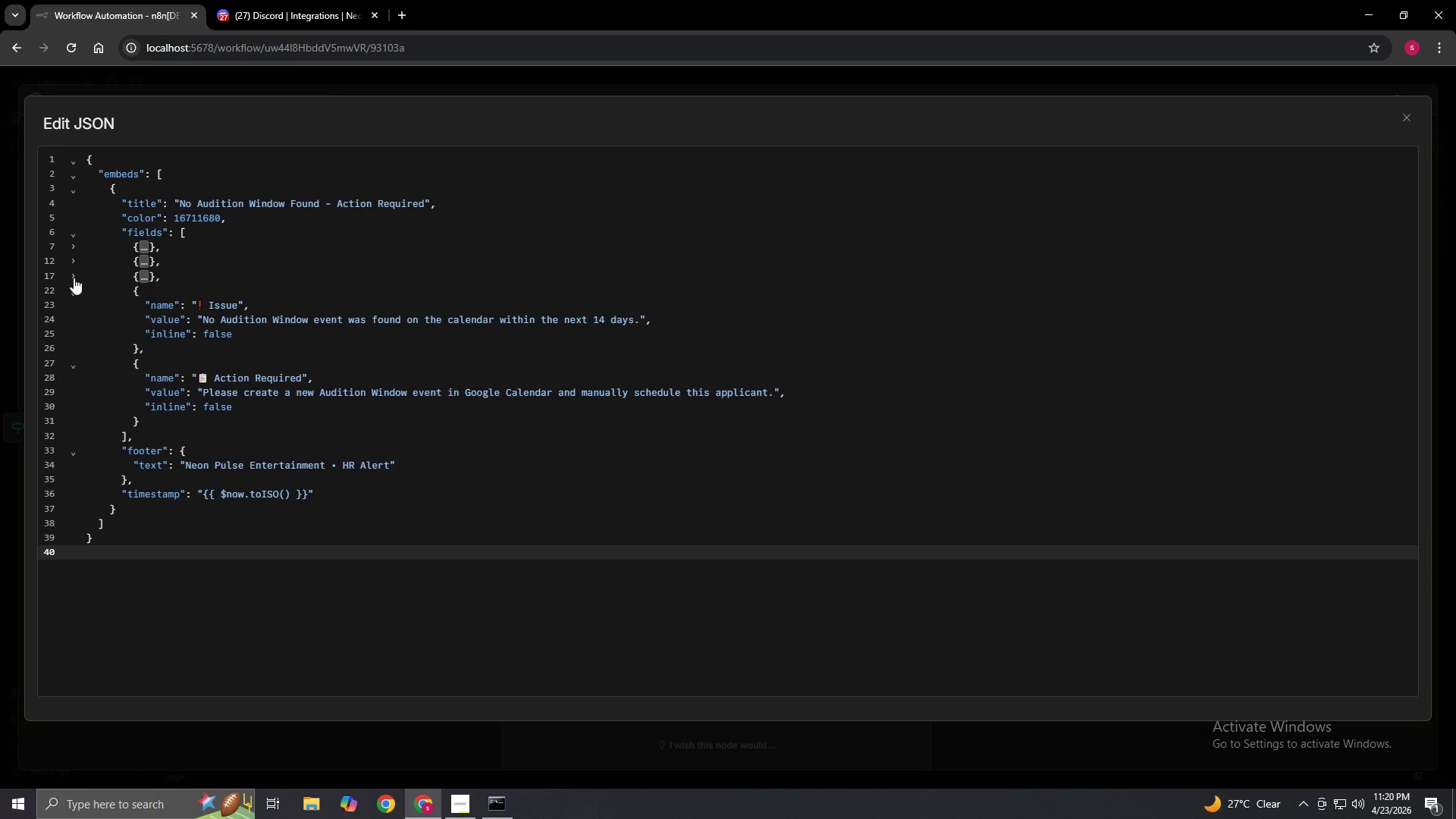 
left_click([74, 277])
 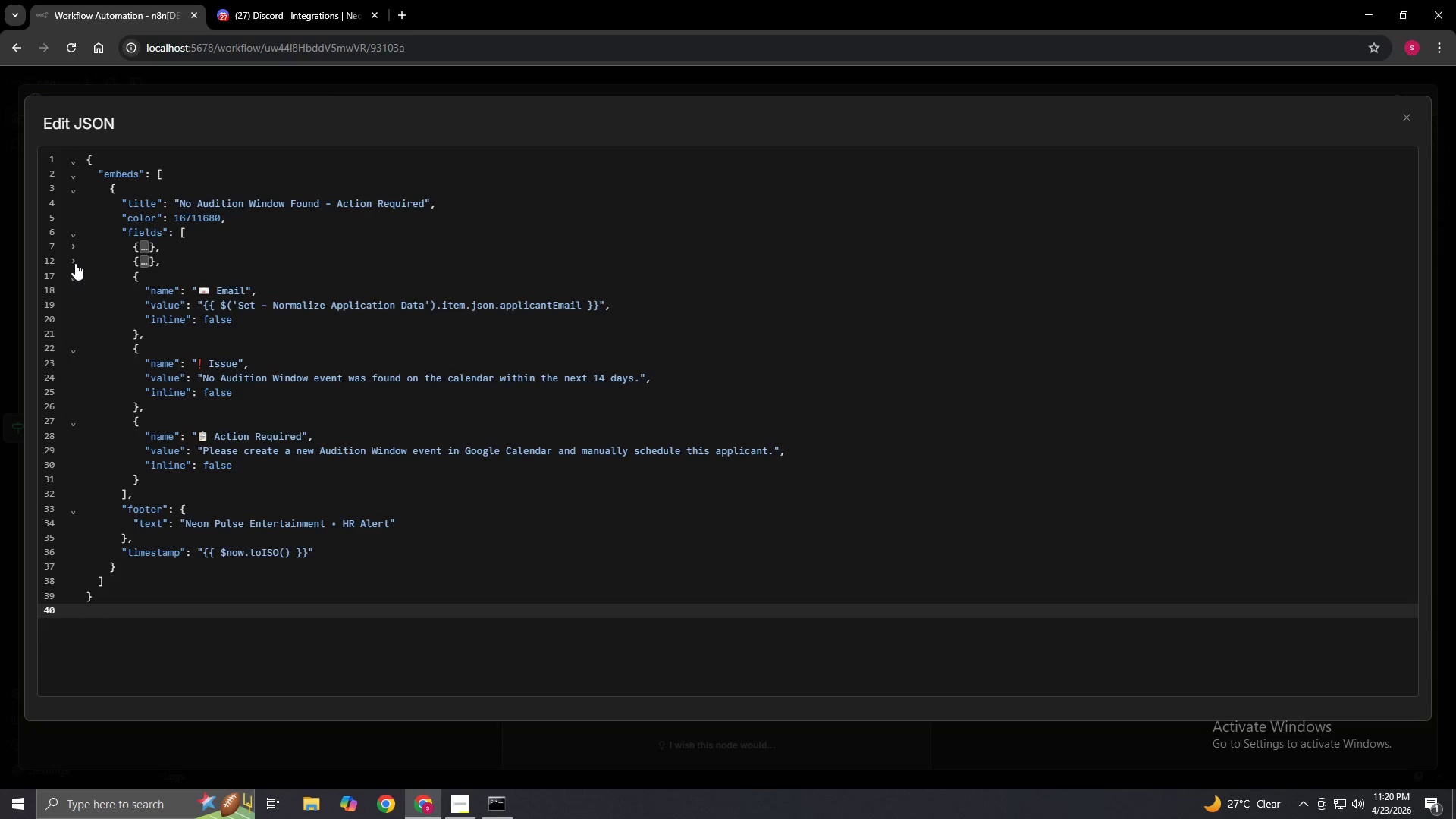 
left_click([75, 262])
 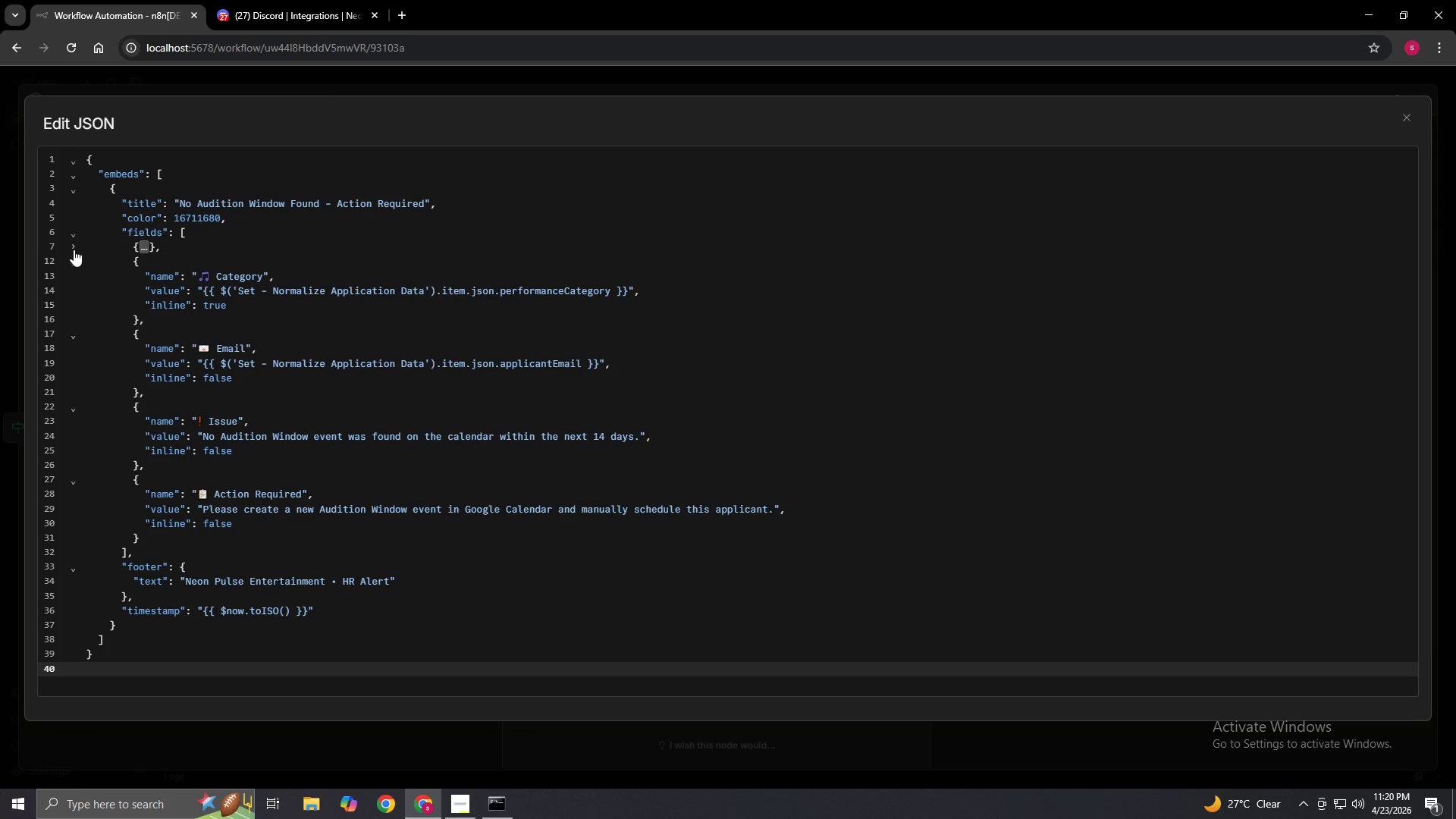 
left_click([74, 249])
 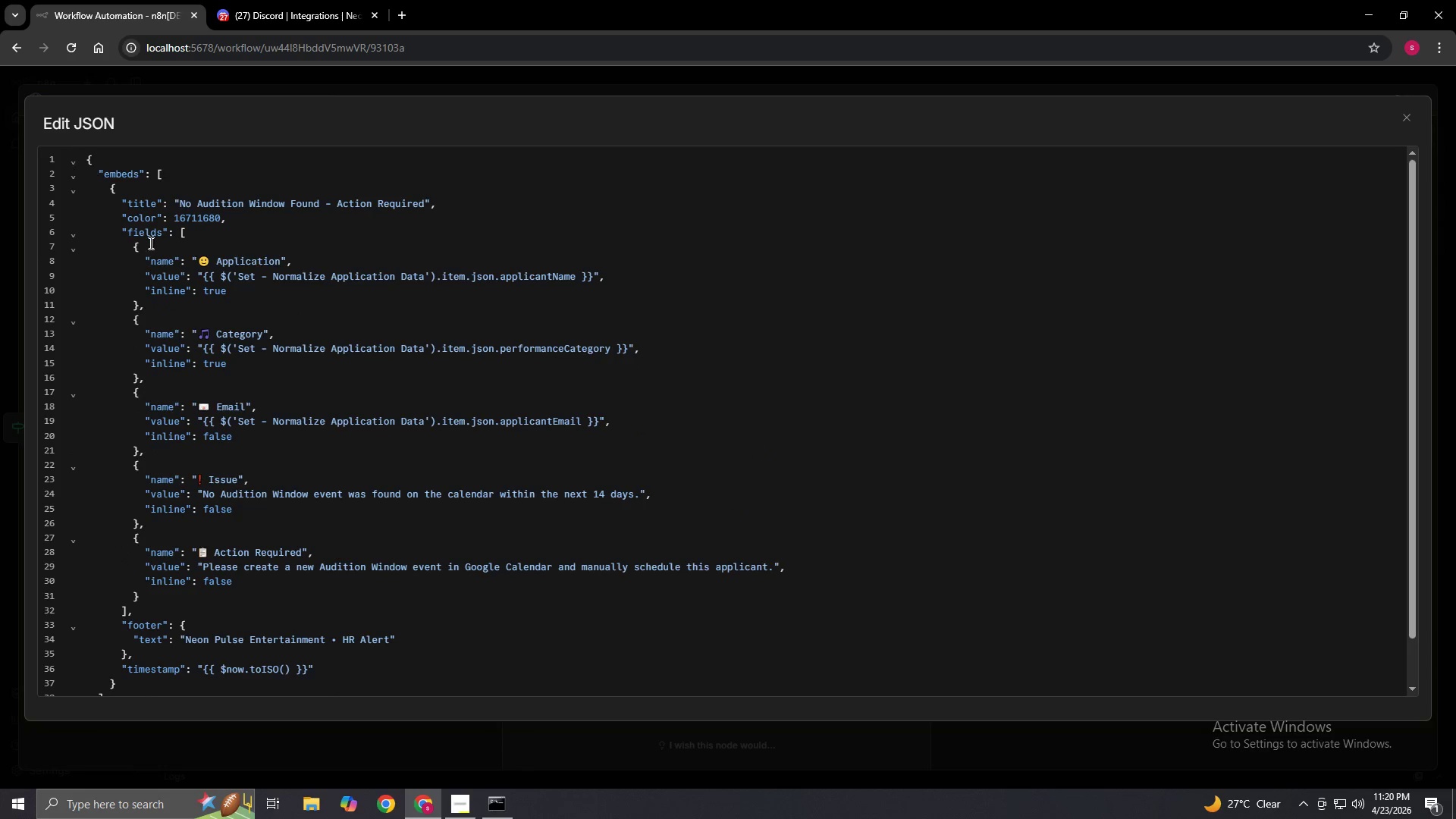 
scroll: coordinate [1008, 578], scroll_direction: down, amount: 3.0
 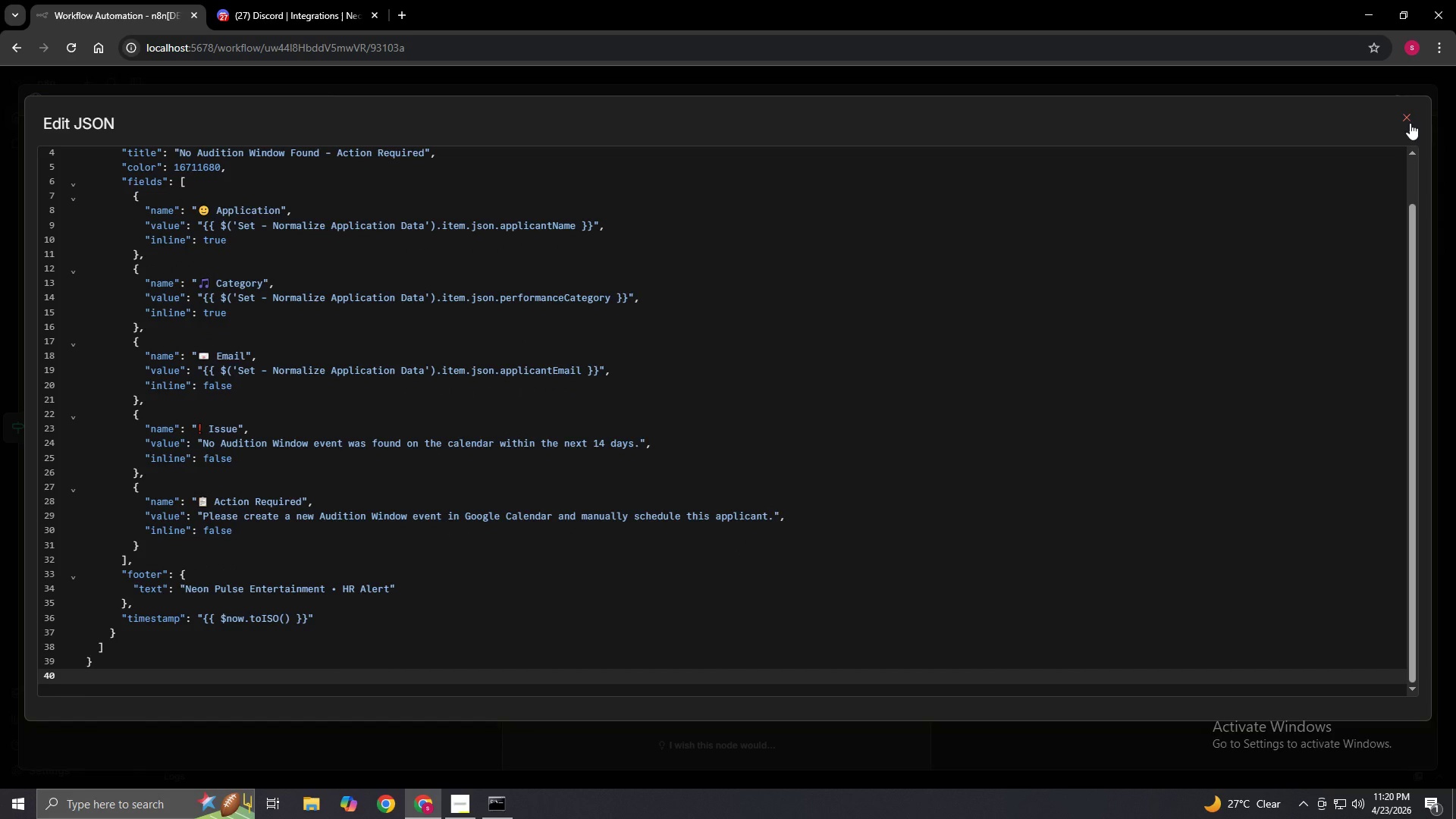 
left_click([1410, 123])
 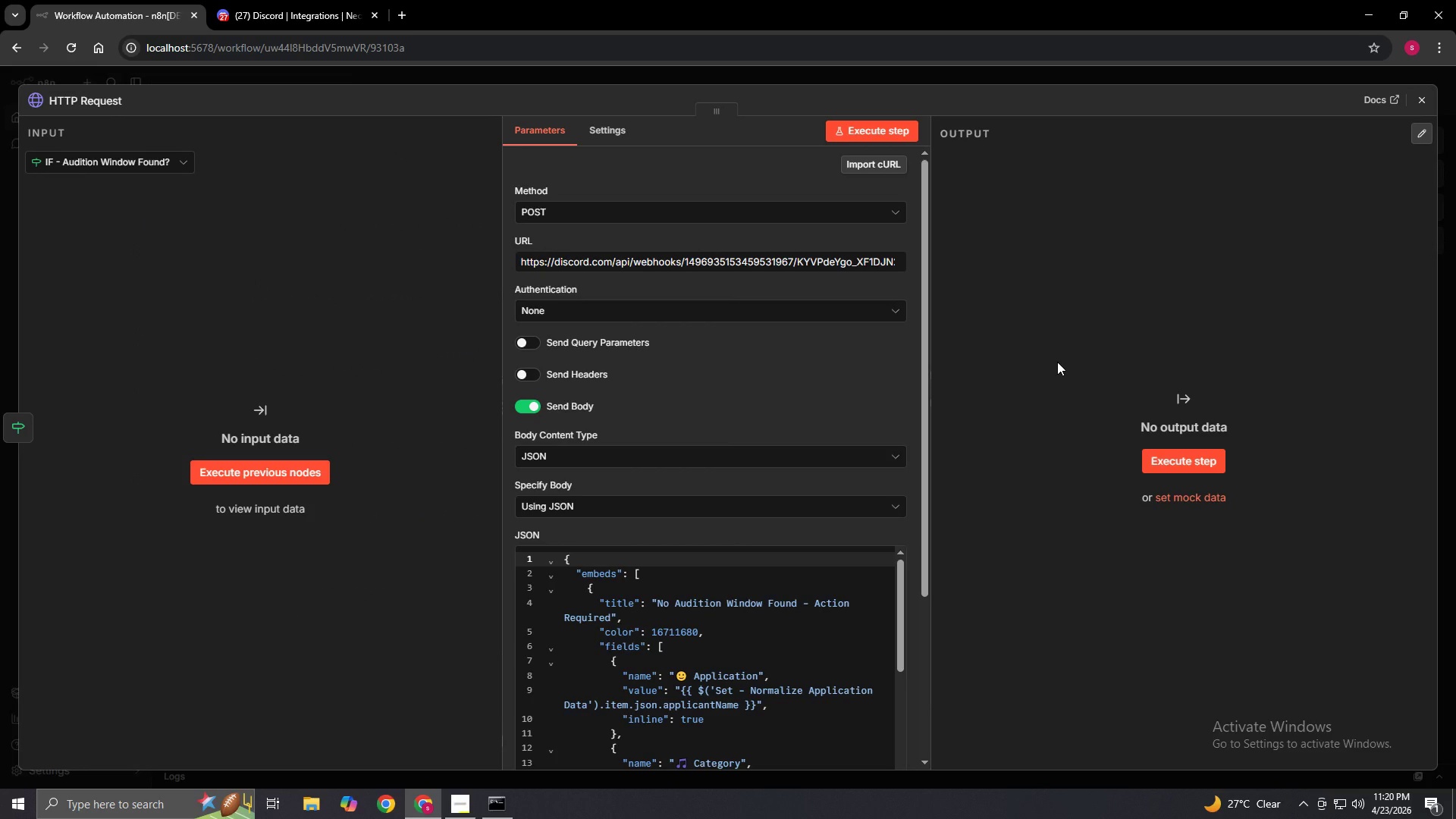 
wait(6.81)
 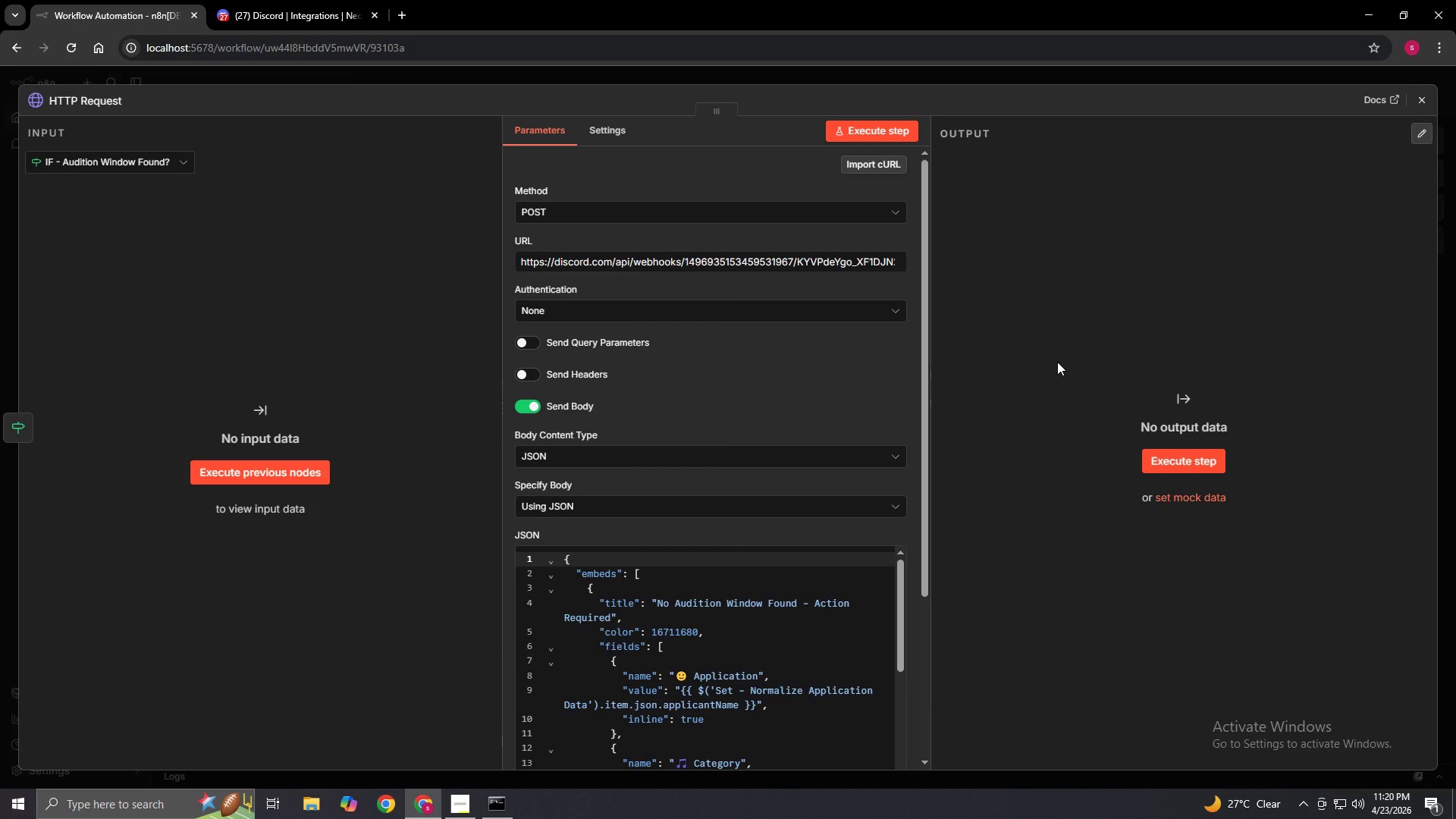 
left_click([470, 818])